 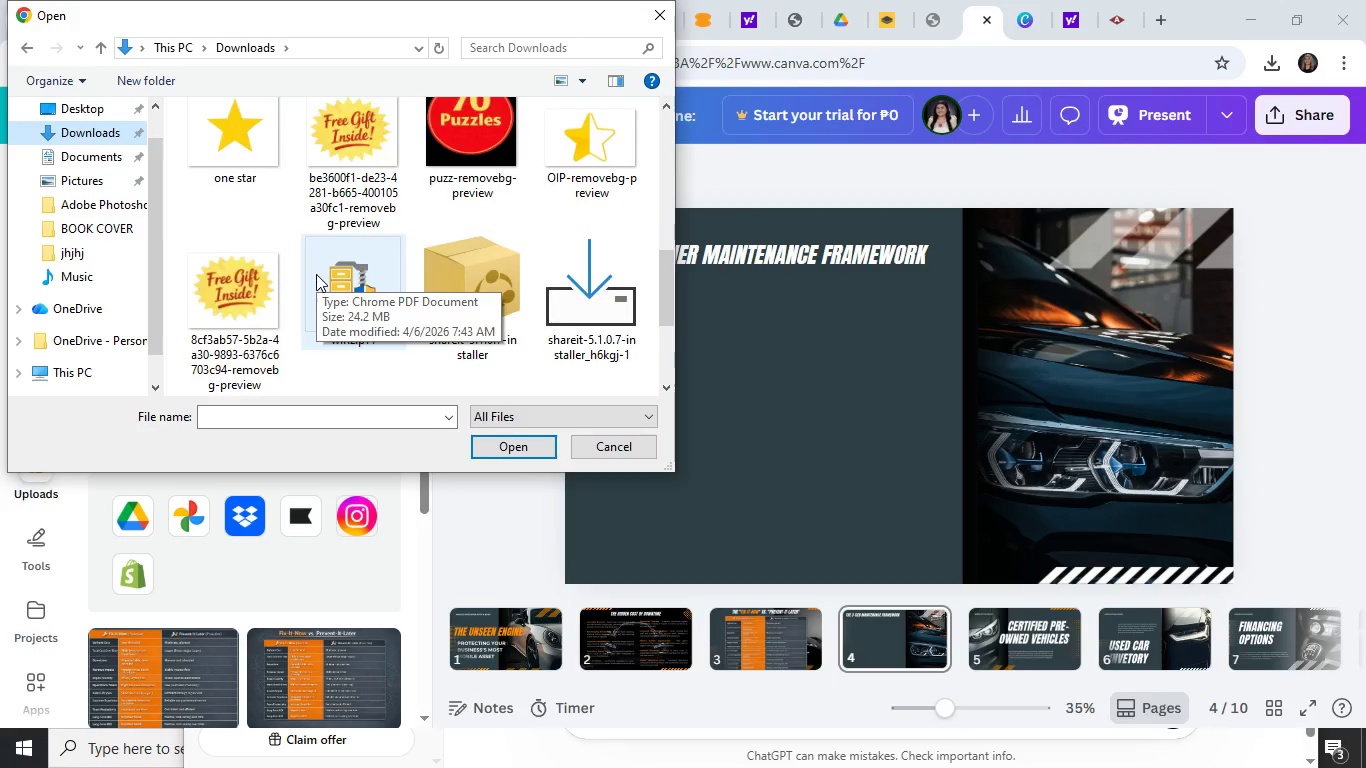 
left_click([81, 106])
 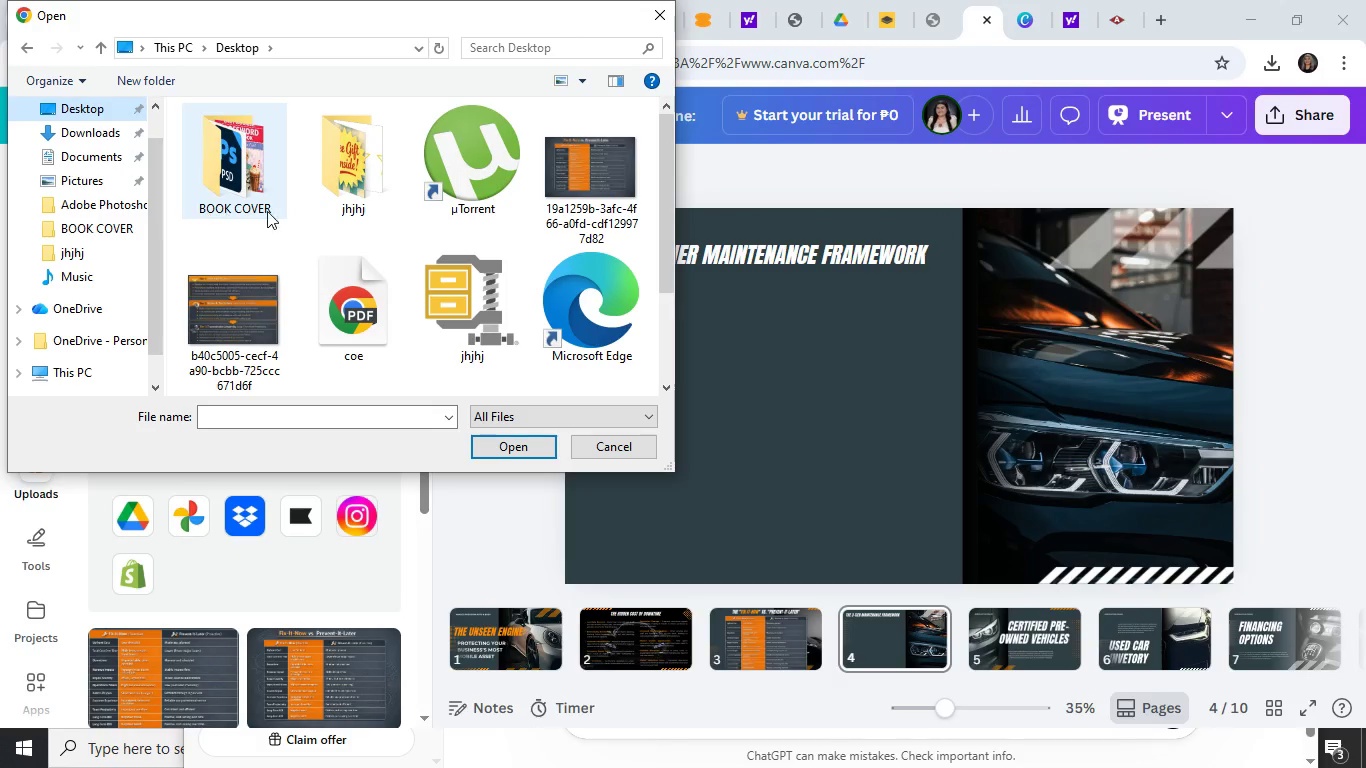 
scroll: coordinate [270, 211], scroll_direction: down, amount: 1.0
 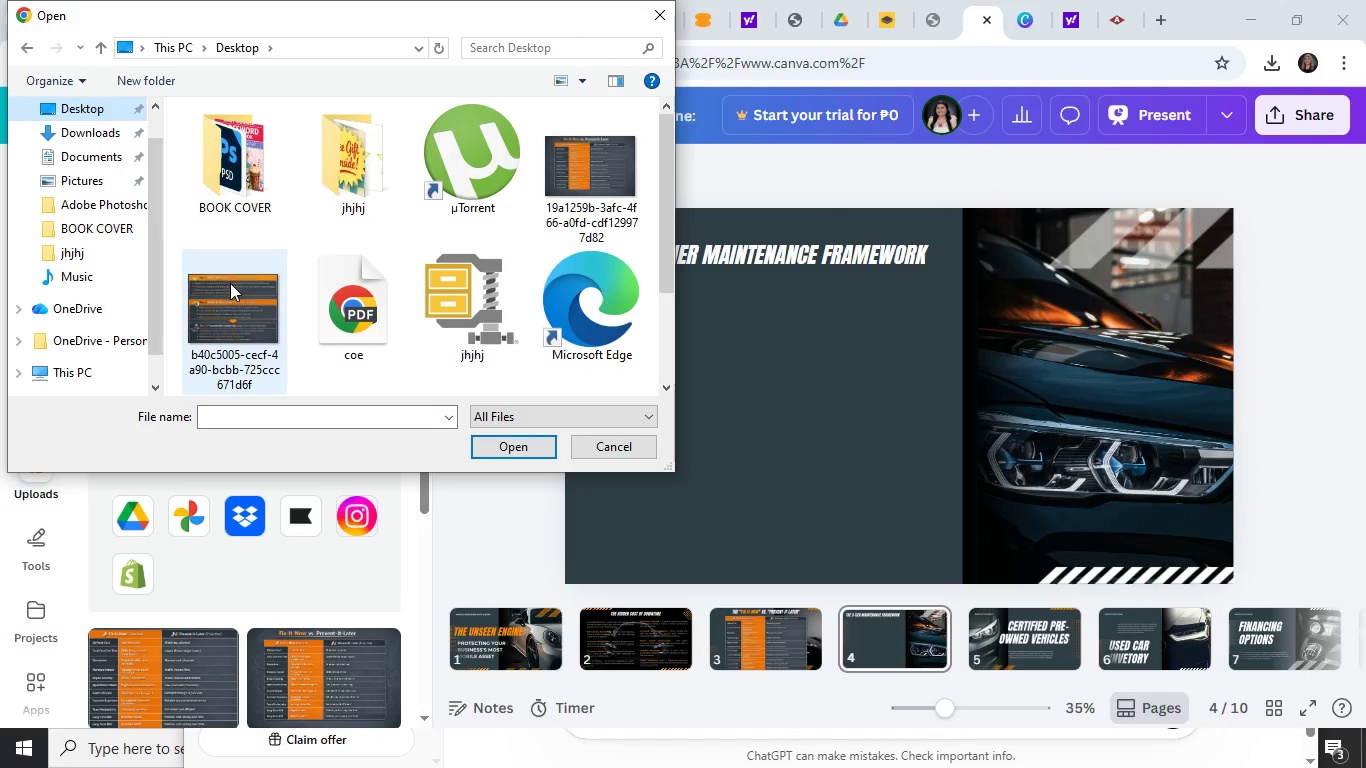 
left_click([230, 283])
 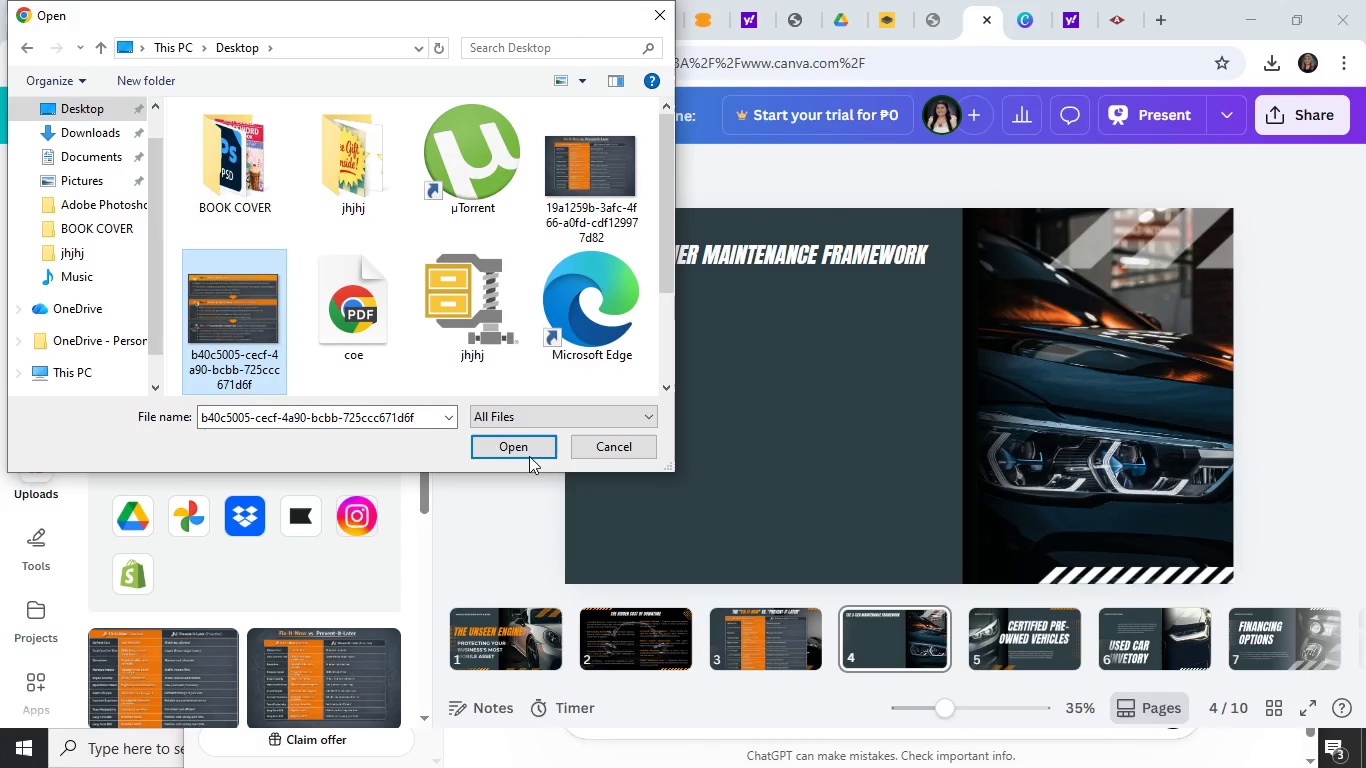 
left_click([529, 453])
 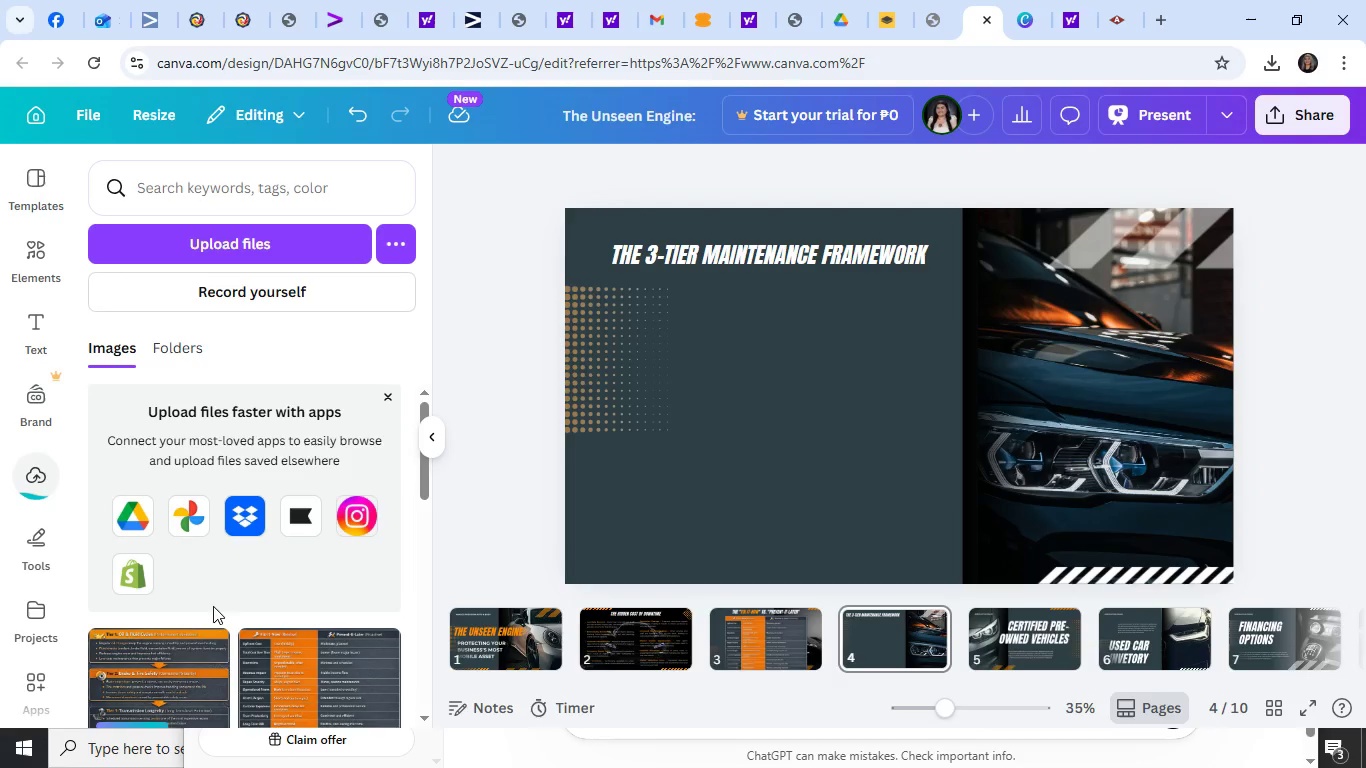 
left_click([174, 665])
 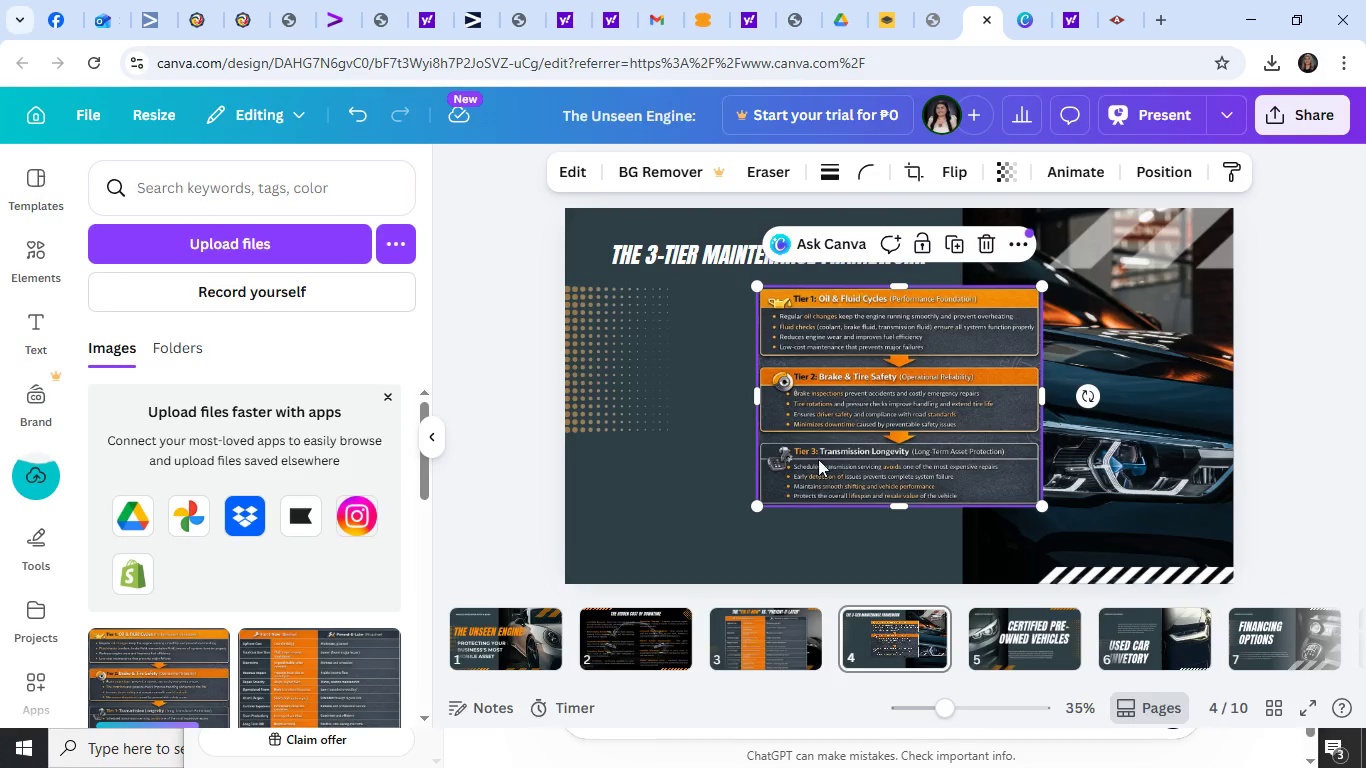 
left_click_drag(start_coordinate=[820, 391], to_coordinate=[667, 390])
 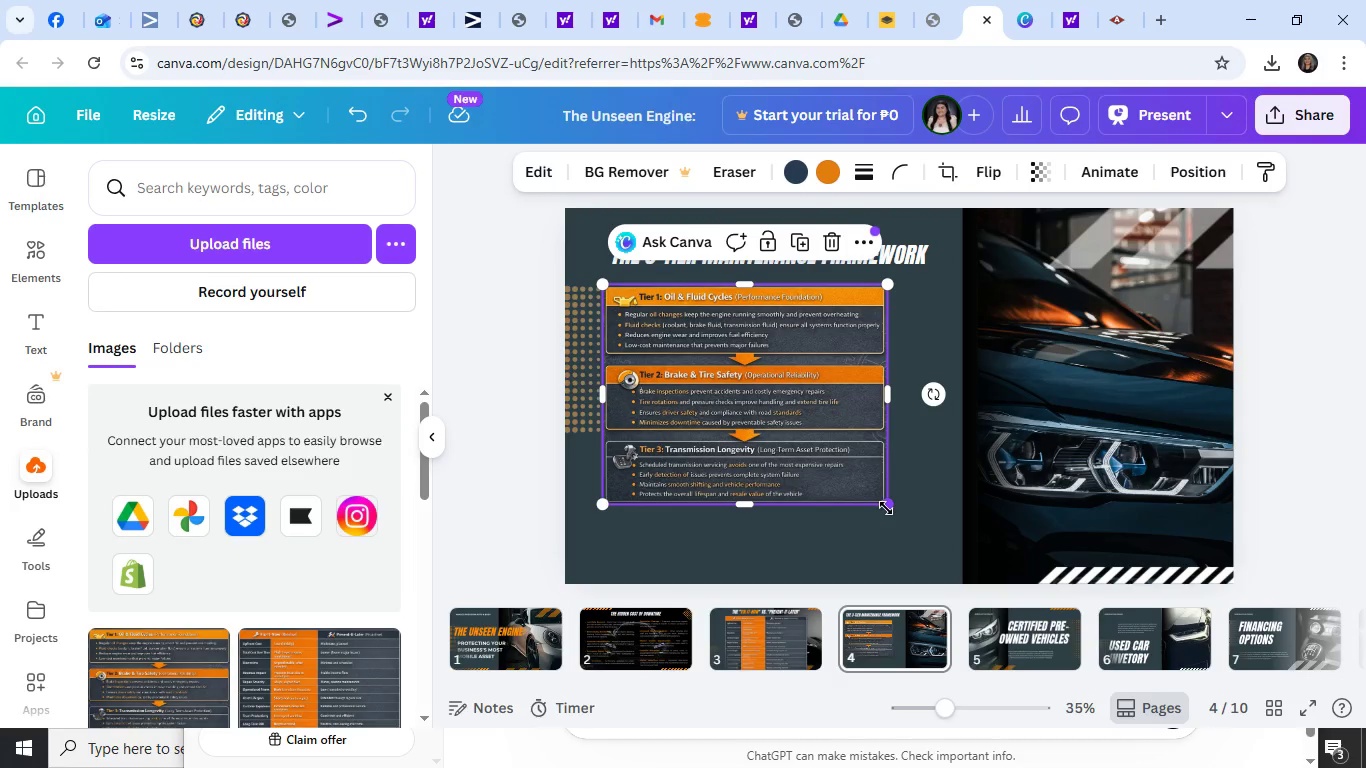 
left_click_drag(start_coordinate=[886, 508], to_coordinate=[997, 492])
 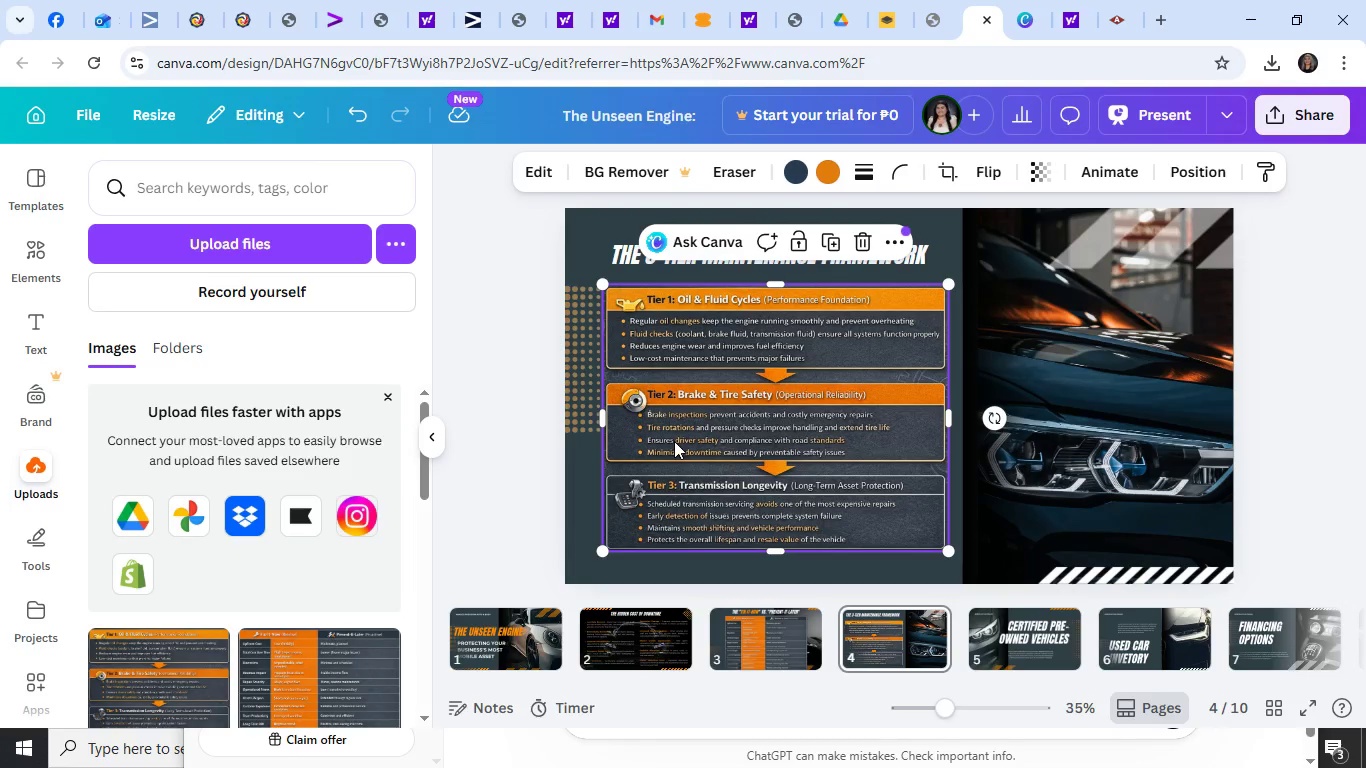 
left_click([627, 261])
 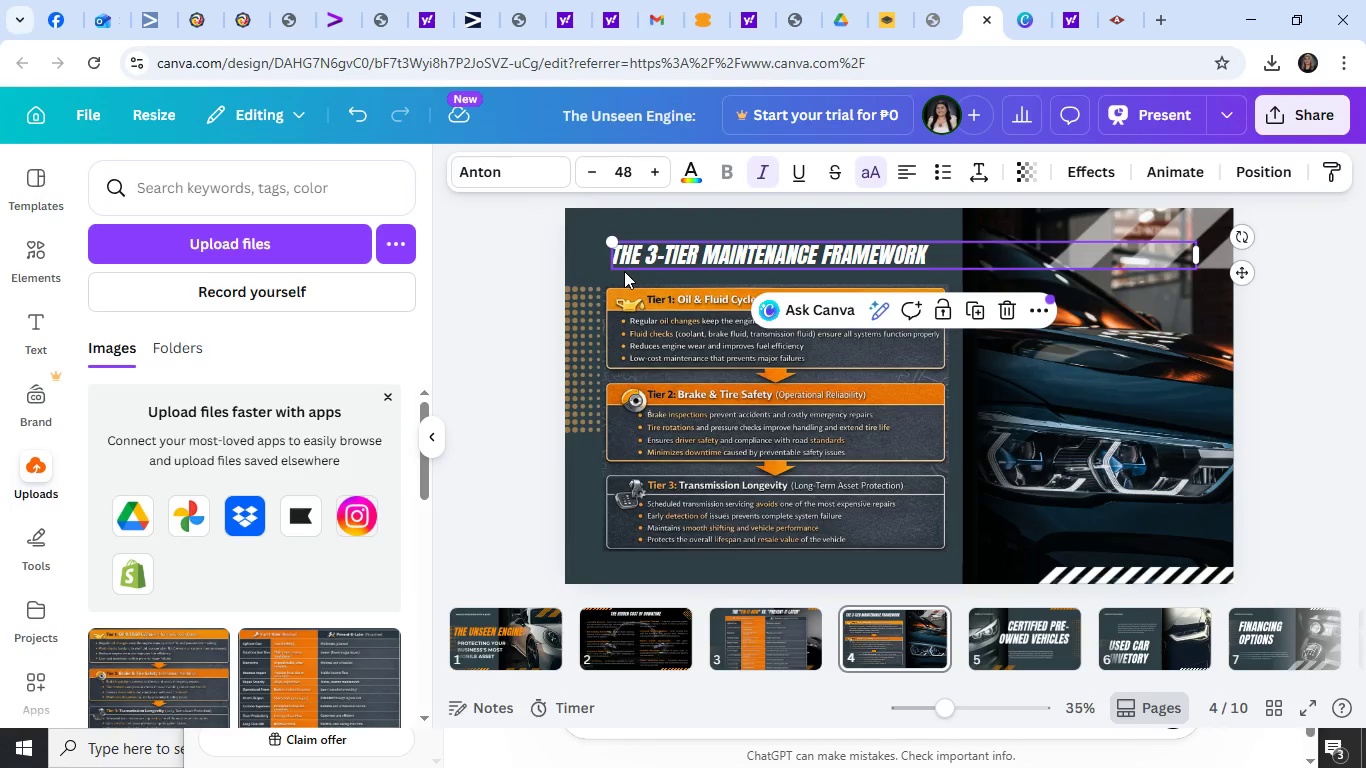 
key(ArrowUp)
 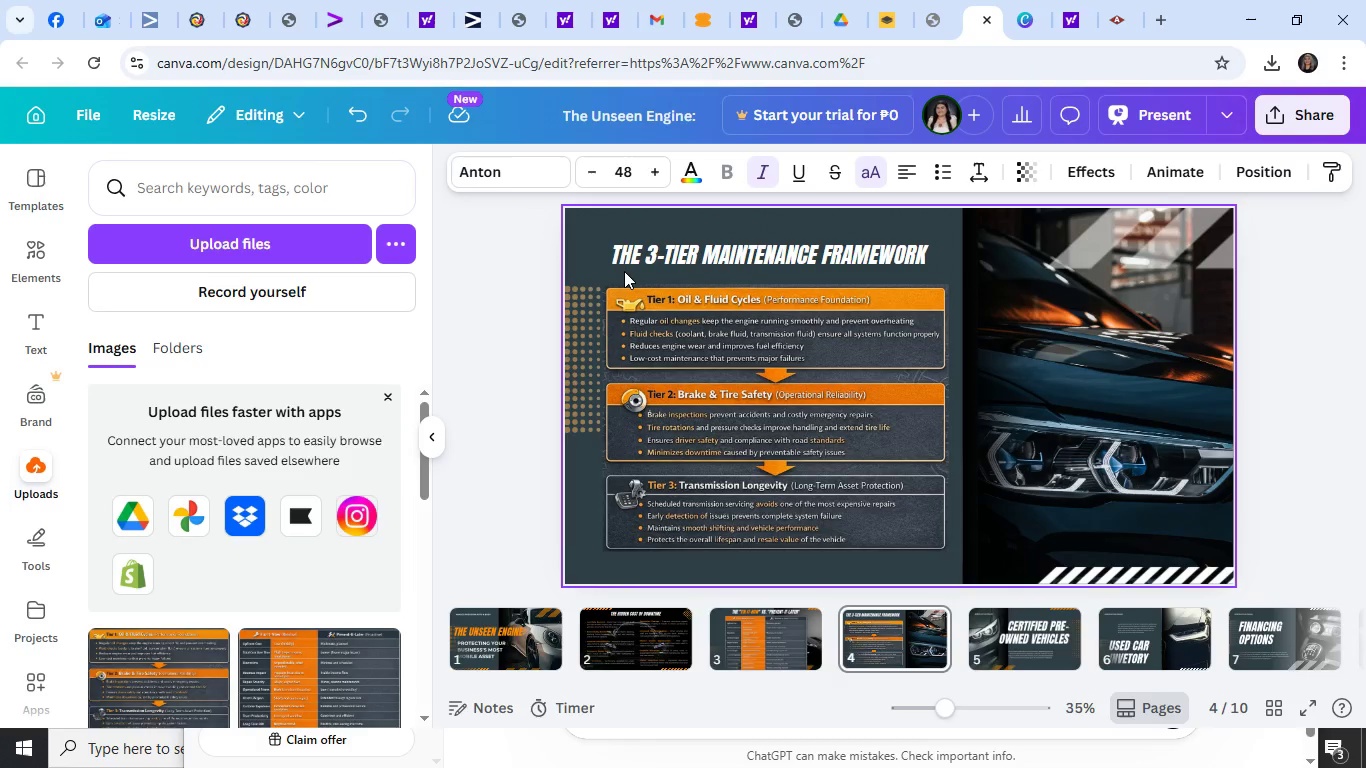 
key(ArrowUp)
 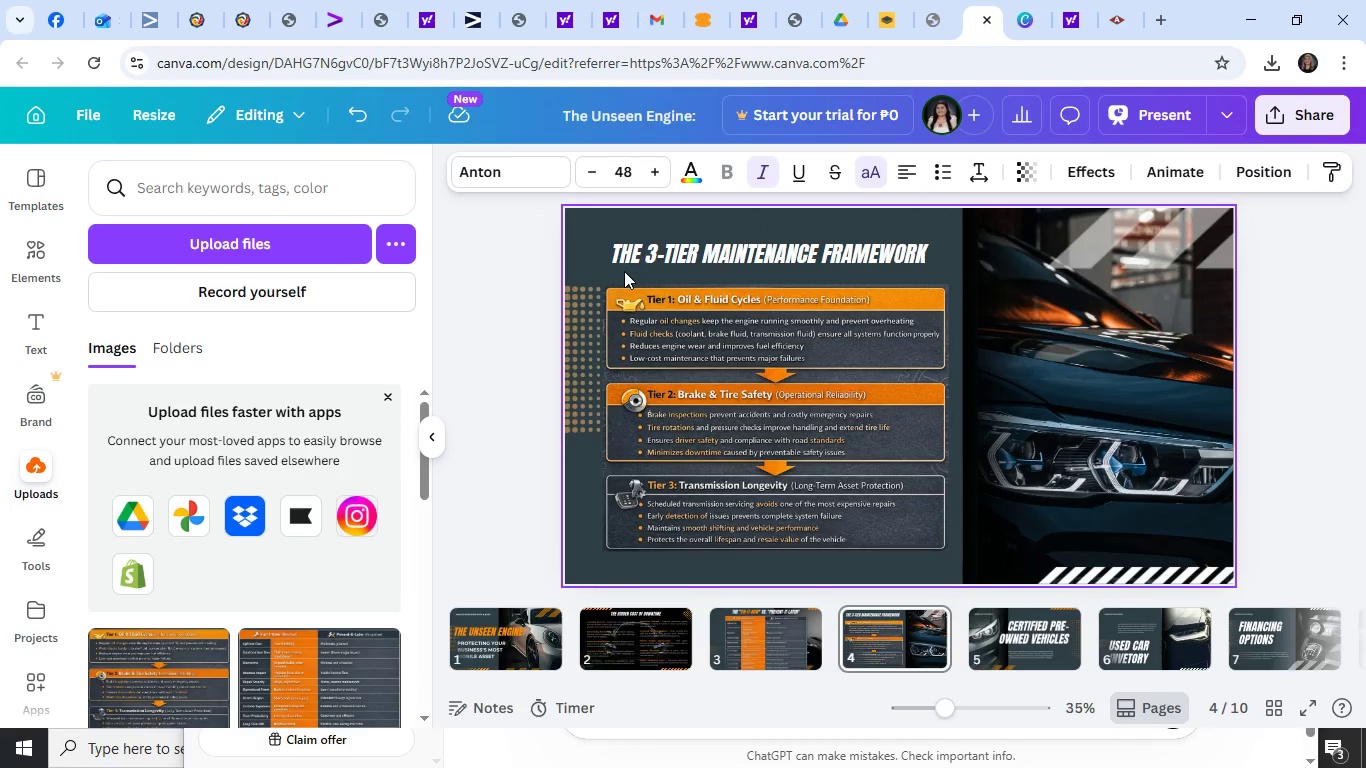 
key(ArrowUp)
 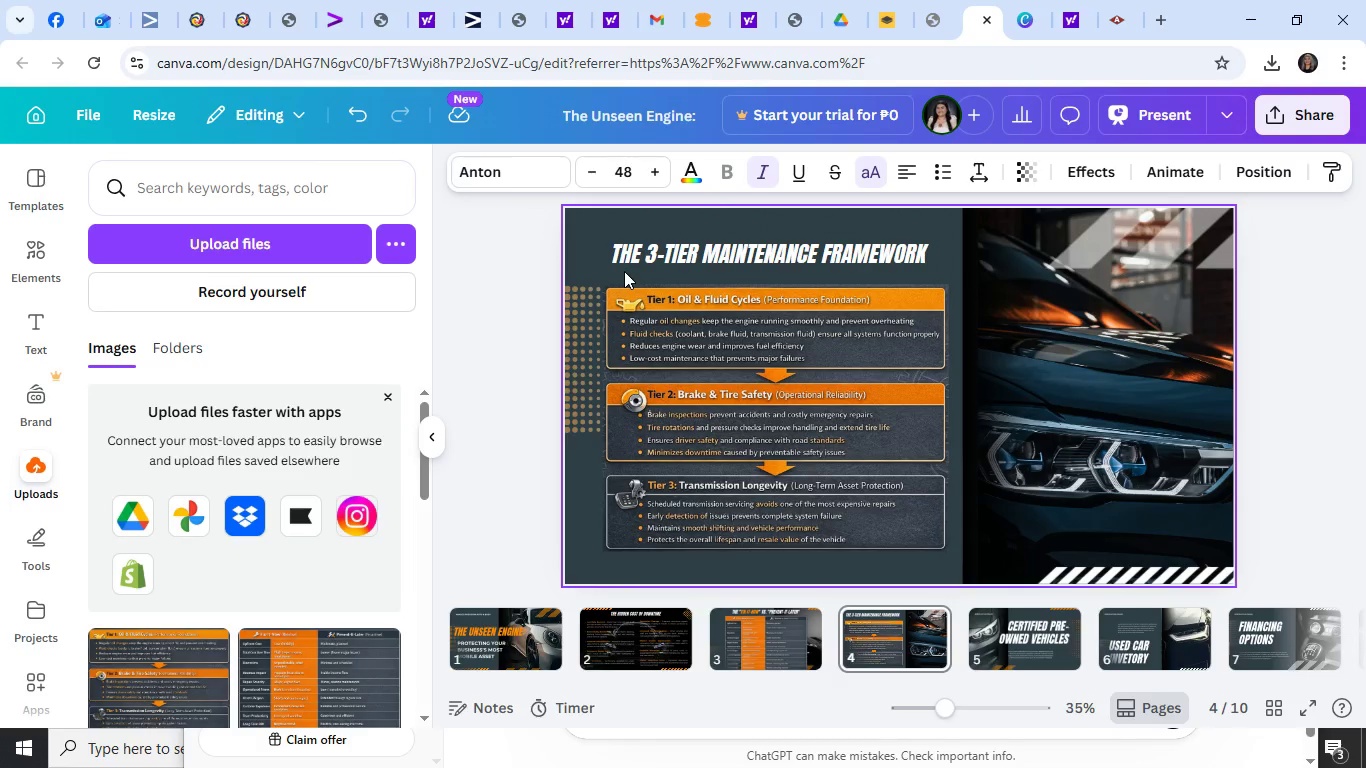 
hold_key(key=ArrowUp, duration=0.86)
 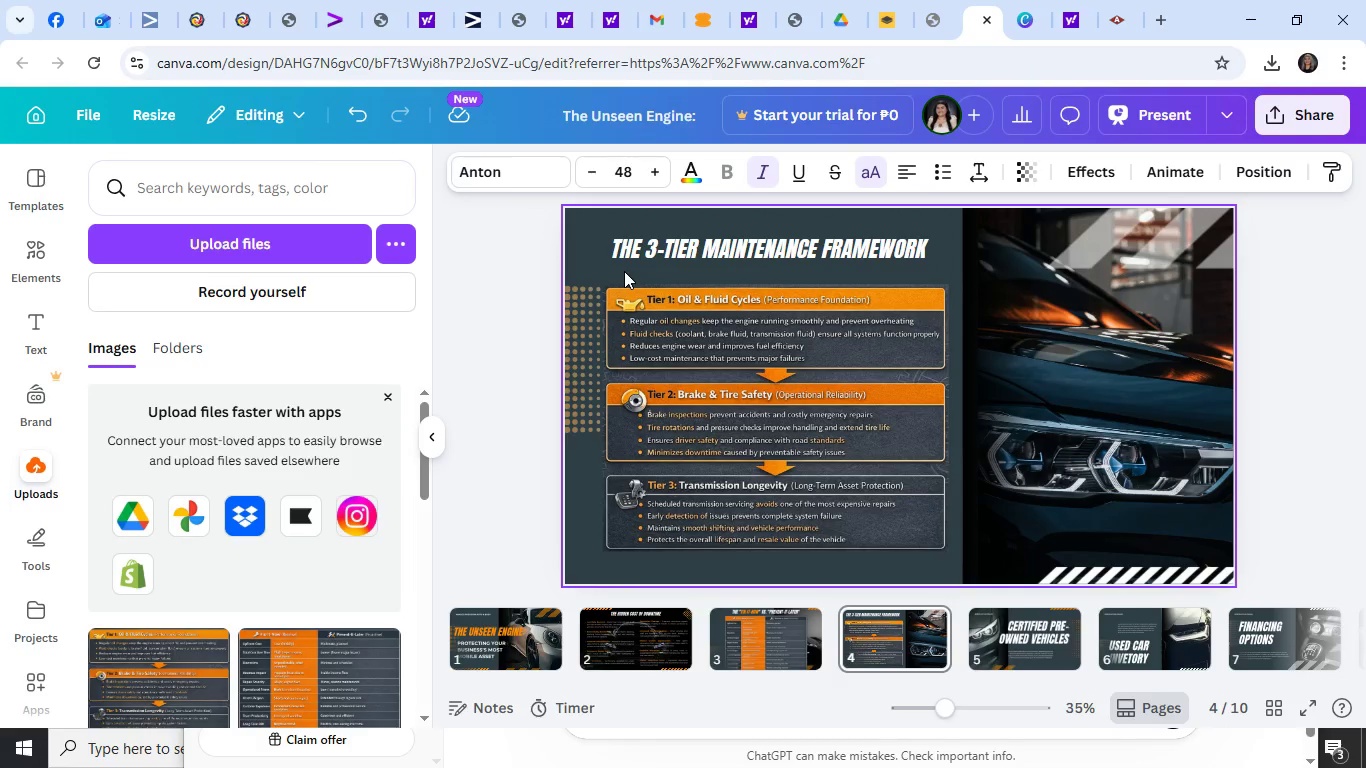 
key(ArrowUp)
 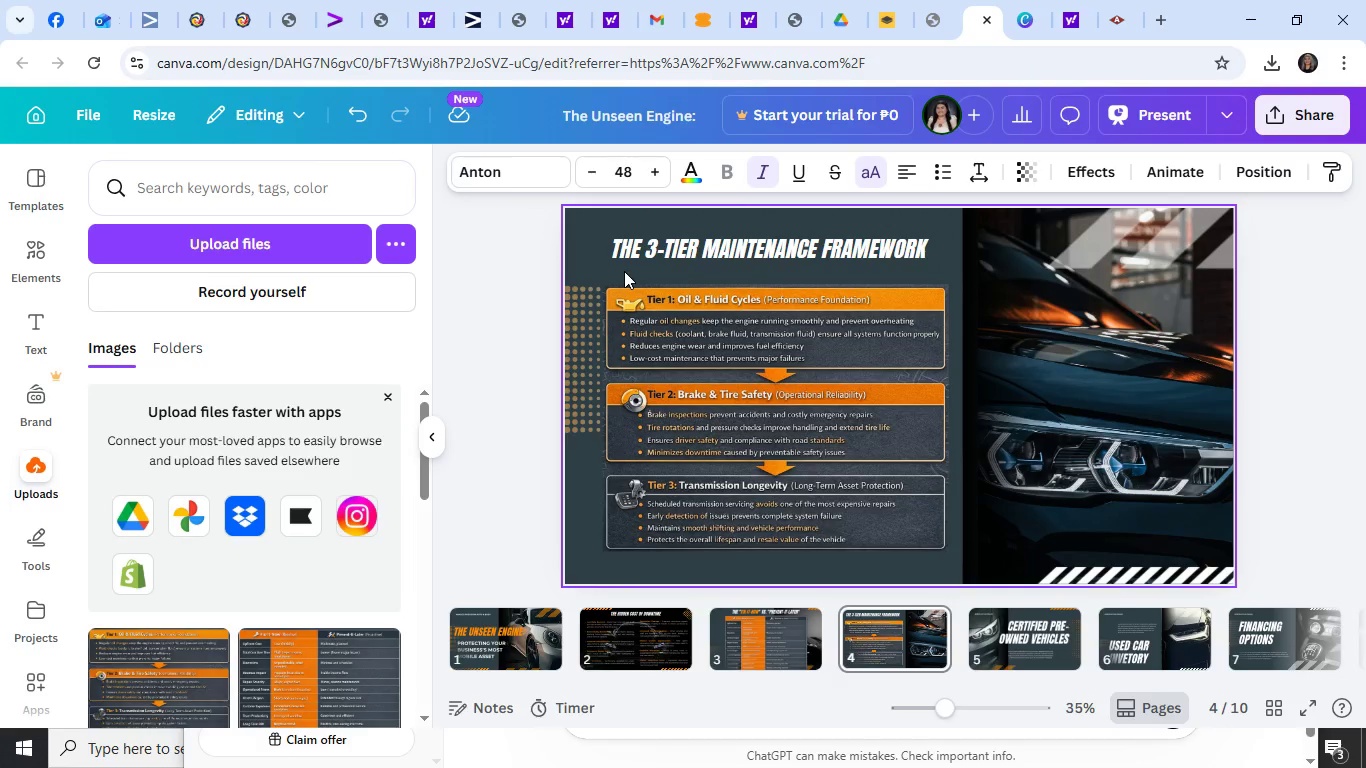 
key(ArrowUp)
 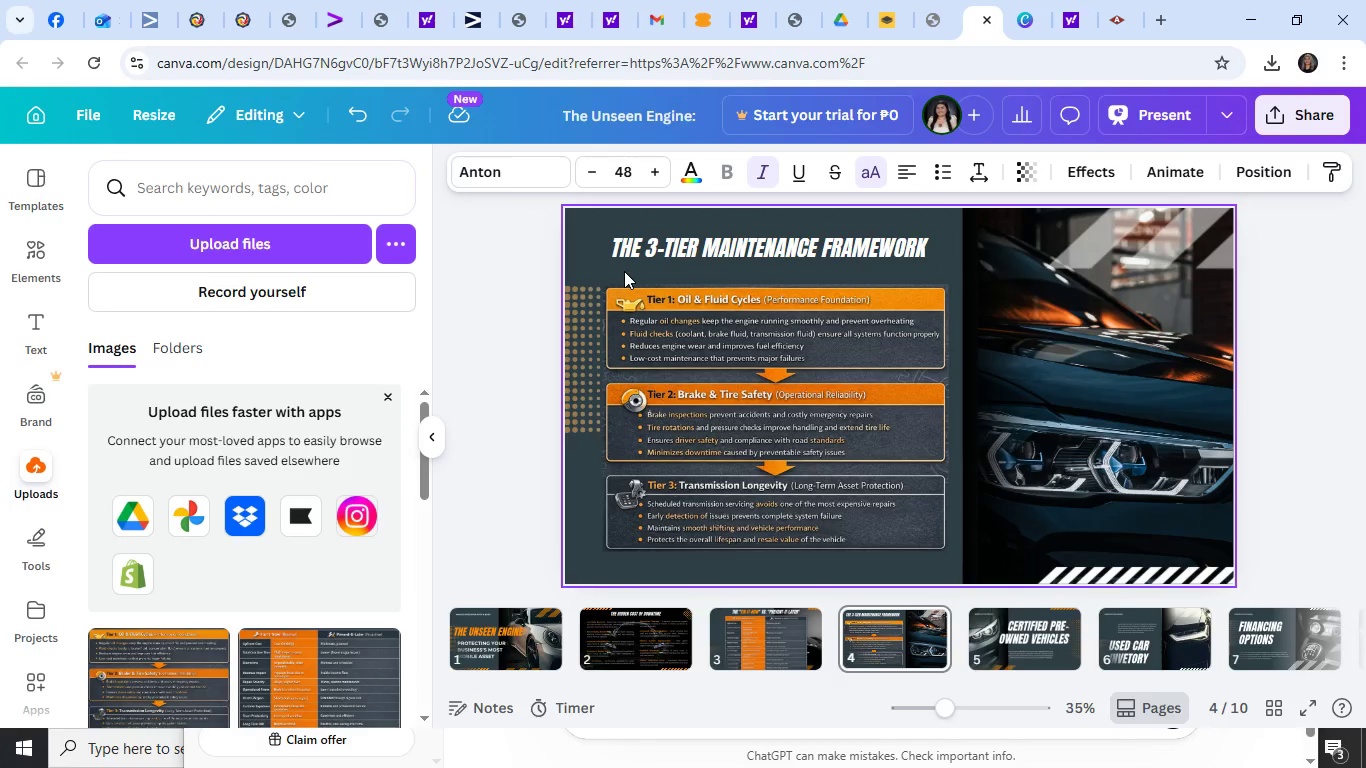 
key(ArrowUp)
 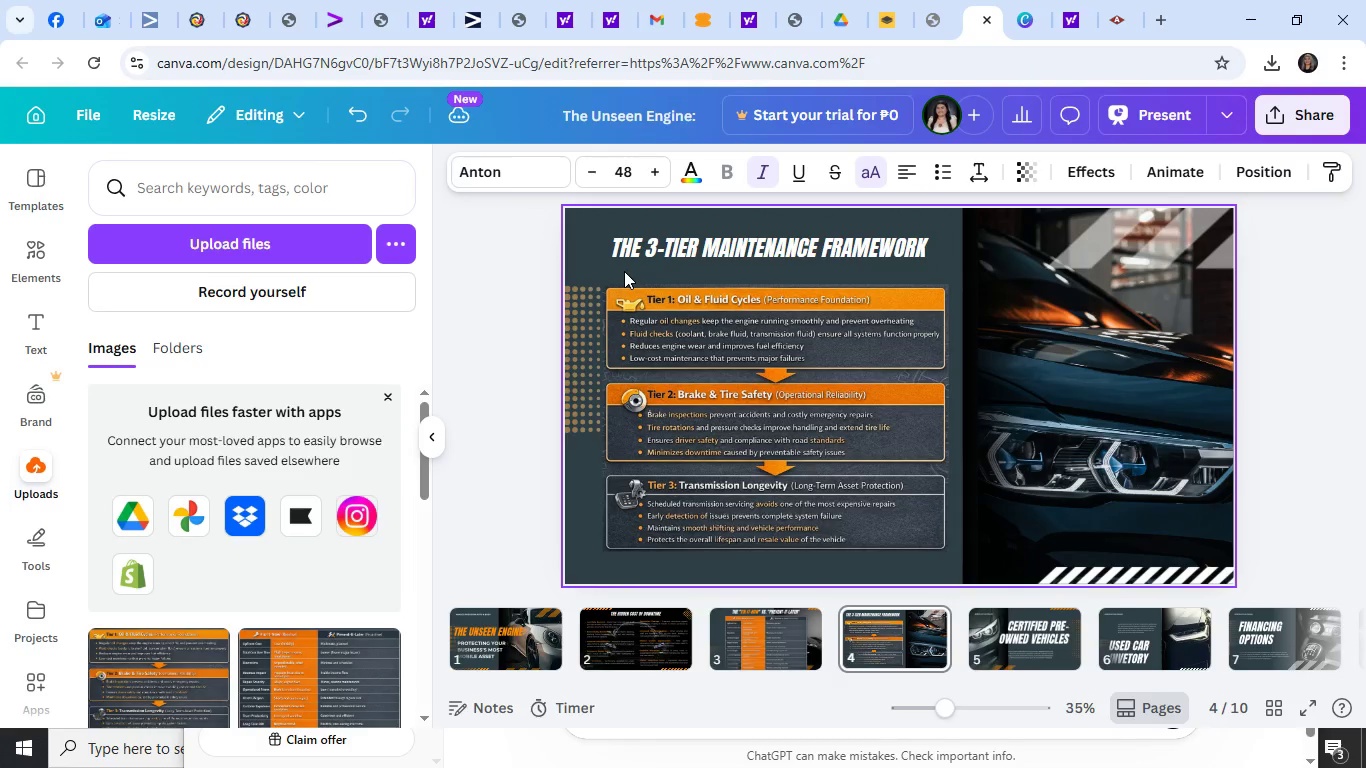 
key(ArrowUp)
 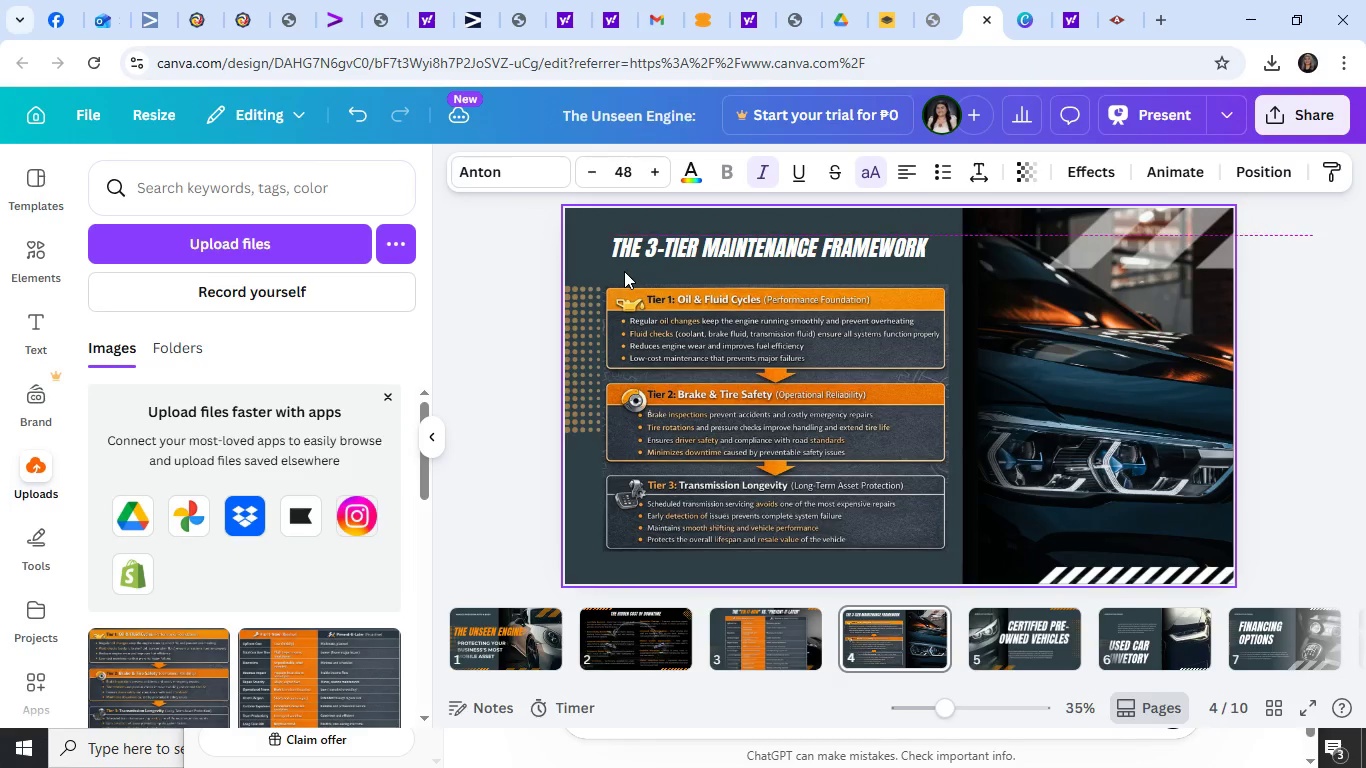 
key(ArrowUp)
 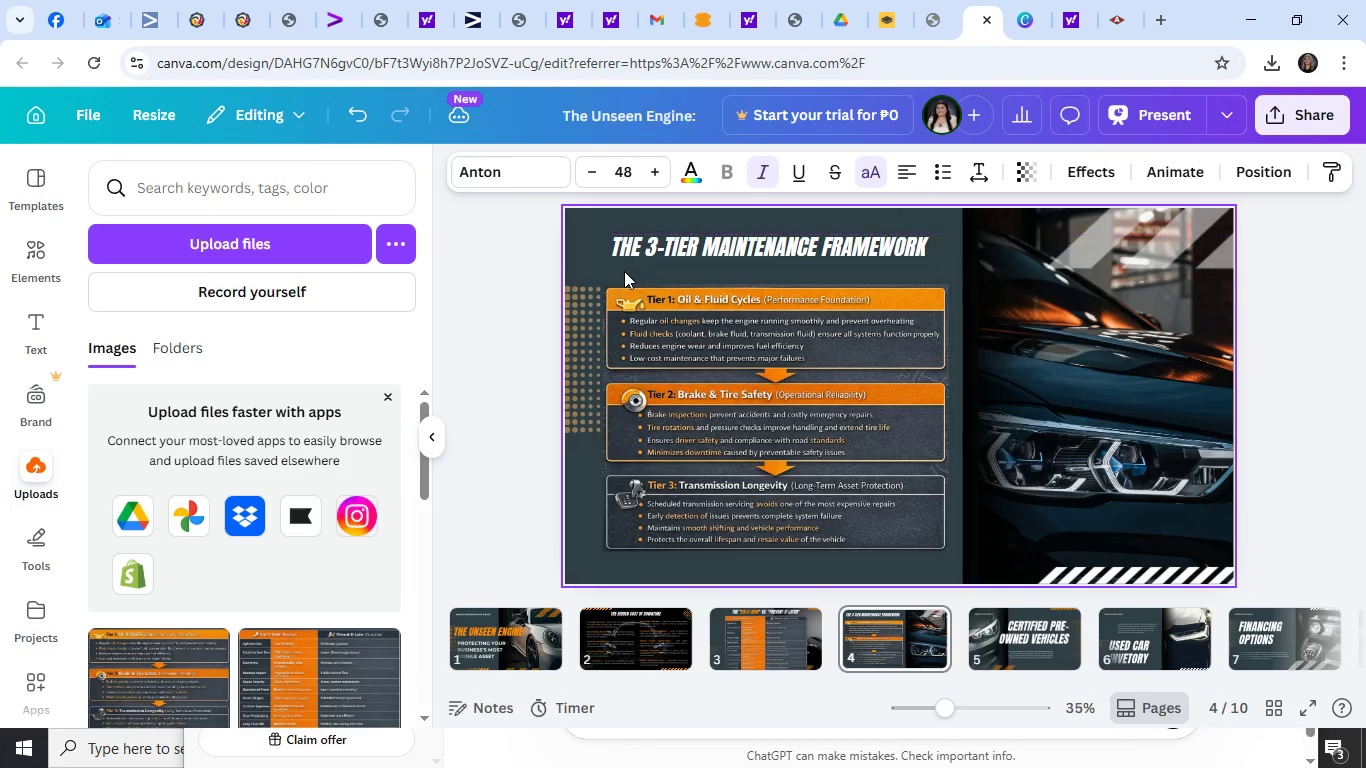 
key(ArrowUp)
 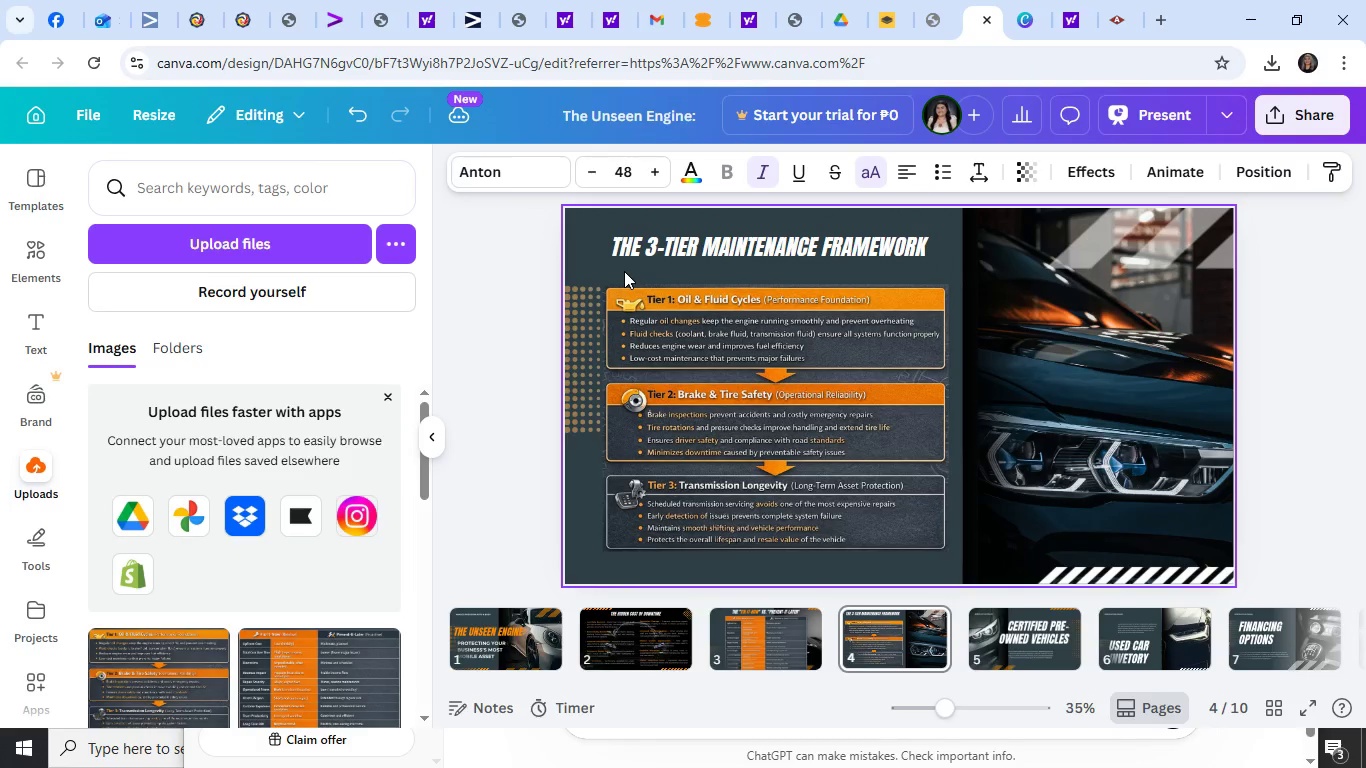 
key(ArrowUp)
 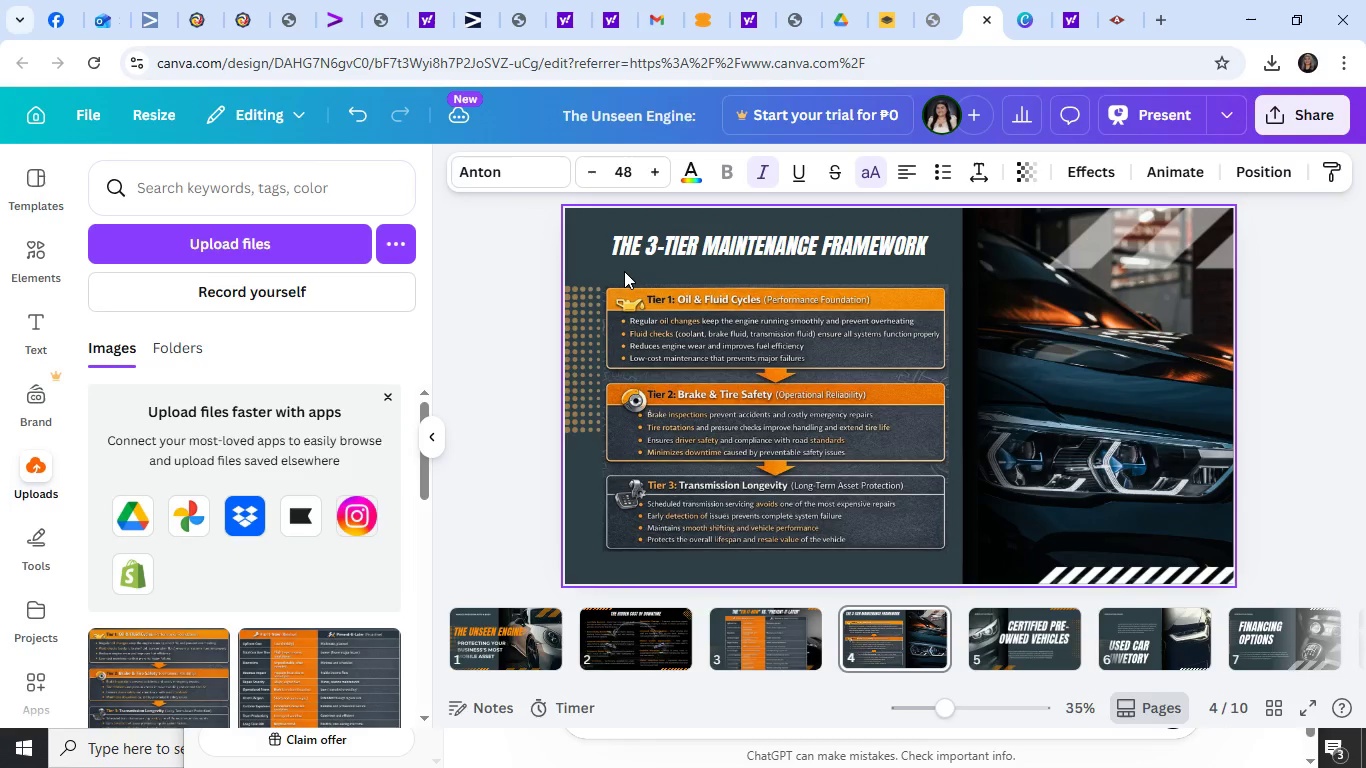 
key(ArrowUp)
 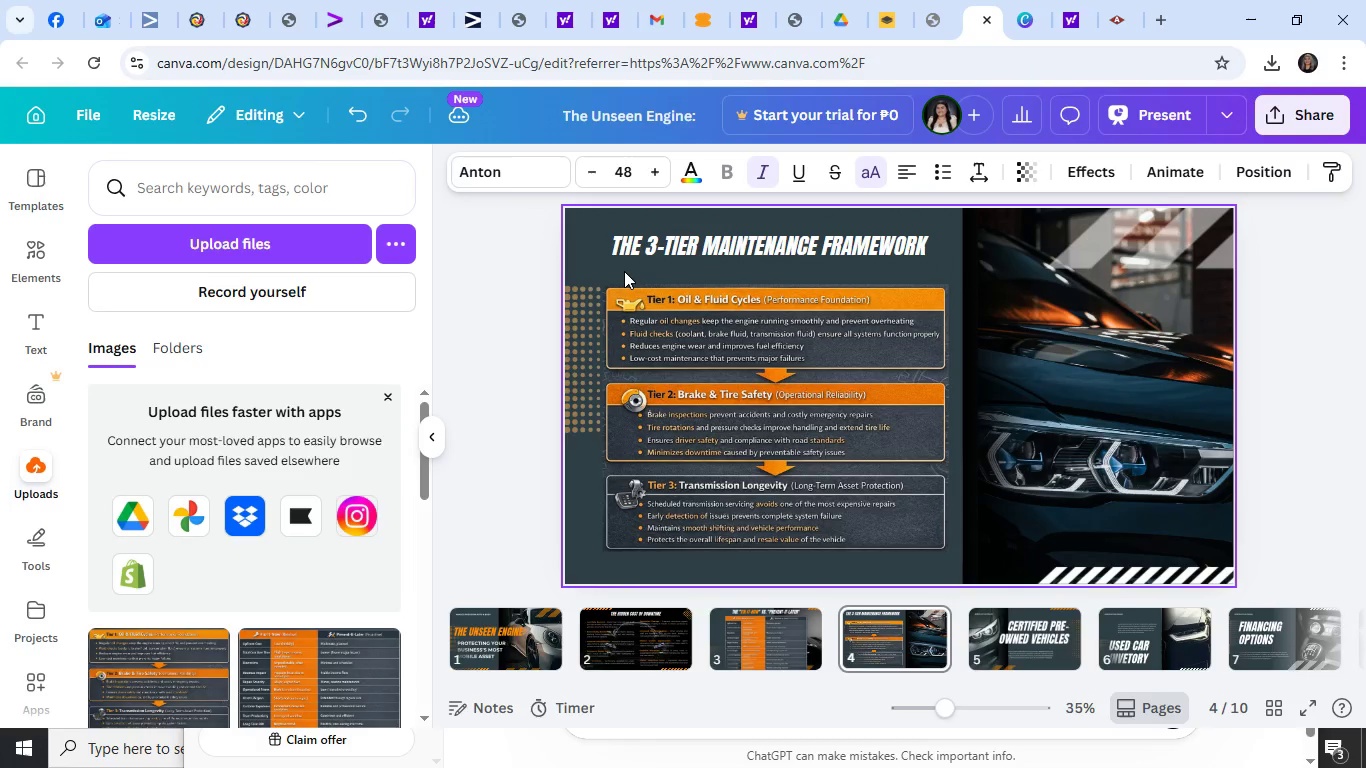 
key(ArrowUp)
 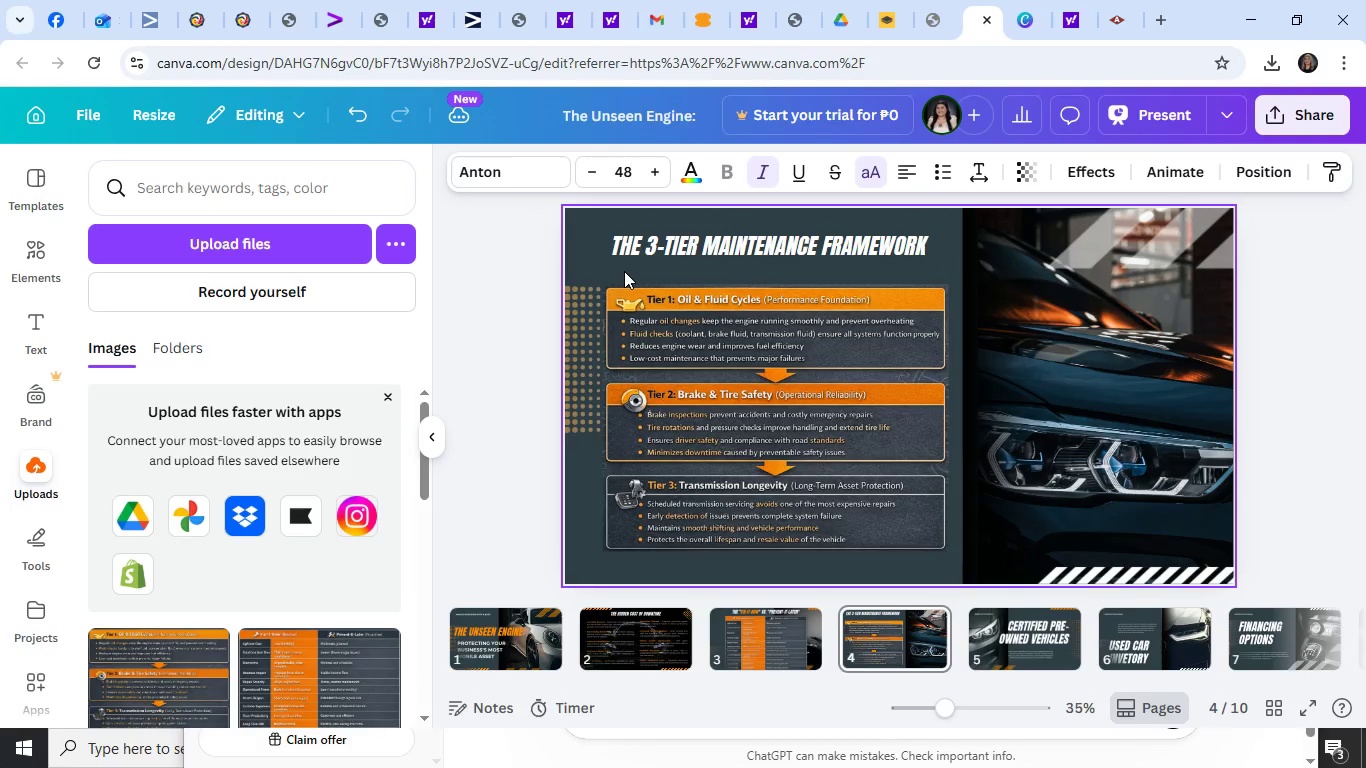 
key(ArrowUp)
 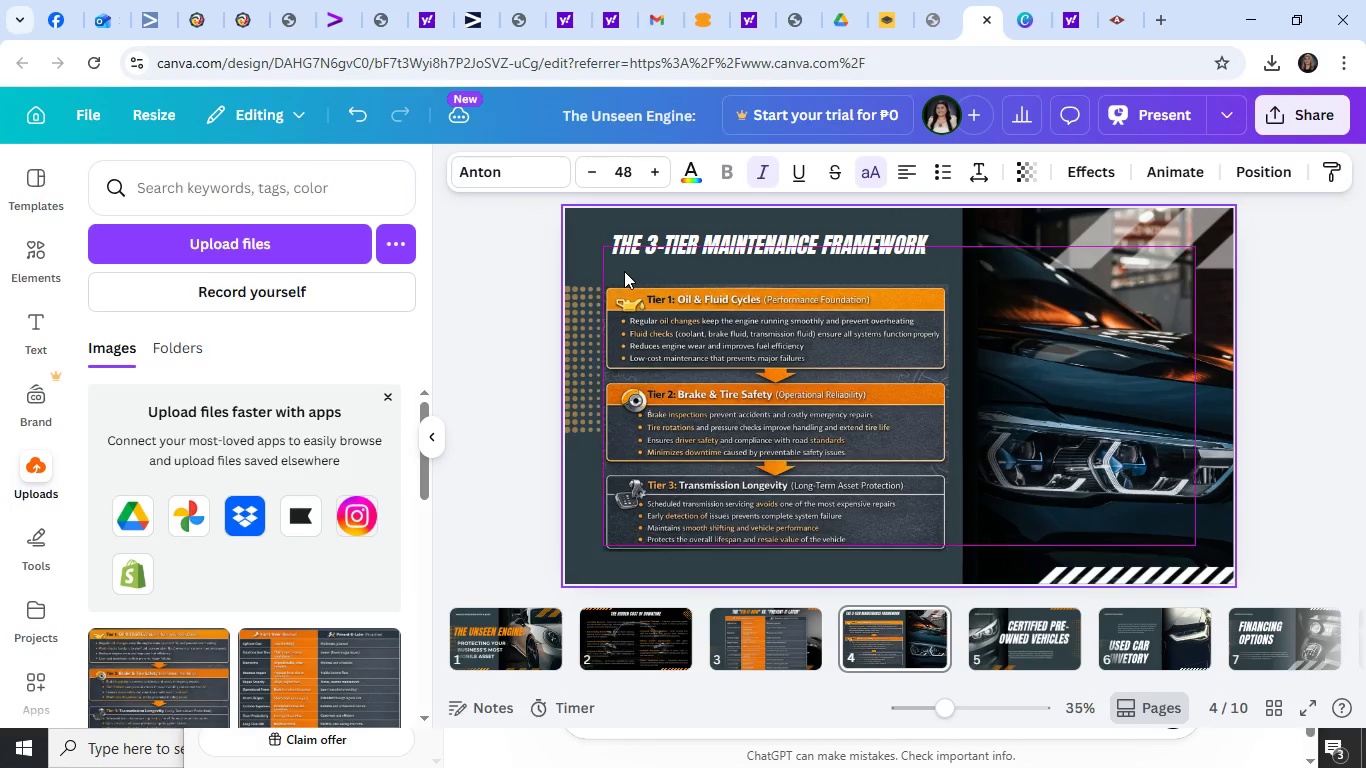 
key(ArrowUp)
 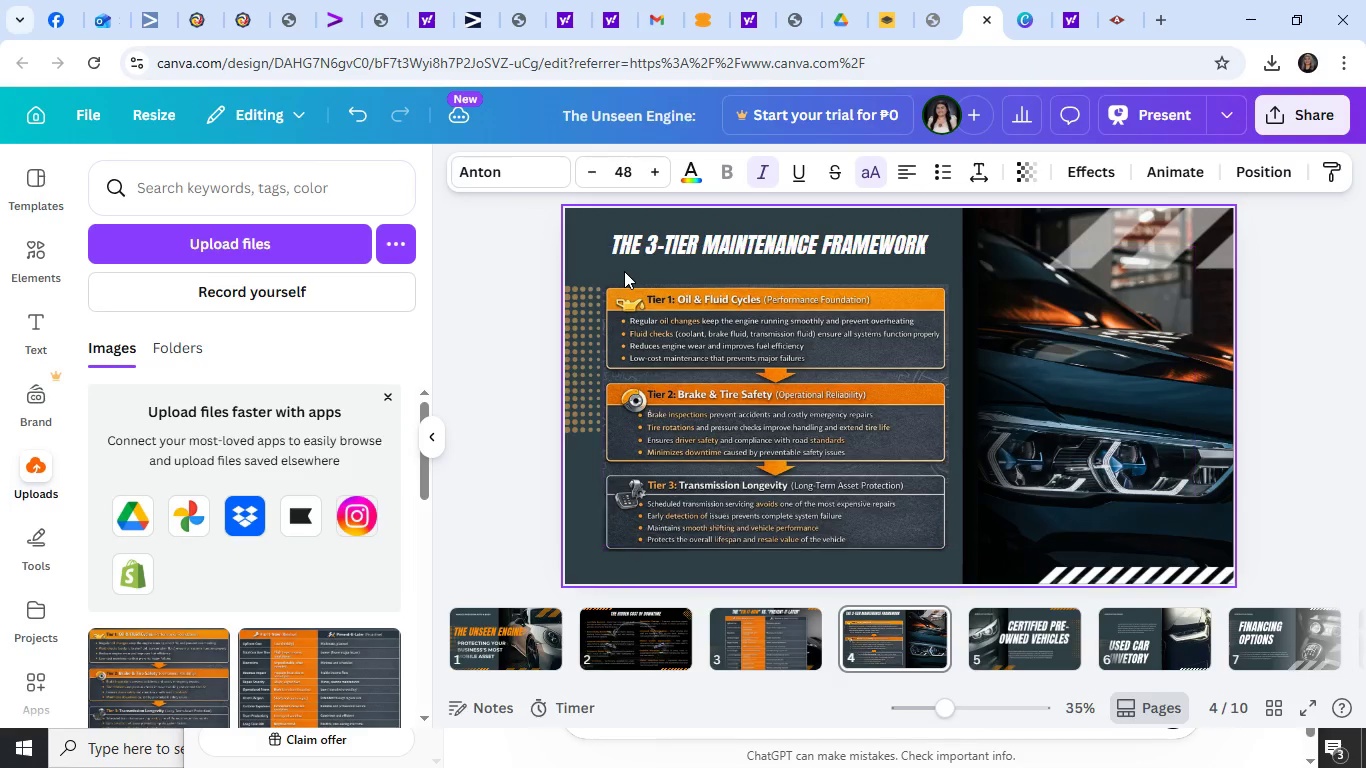 
key(ArrowUp)
 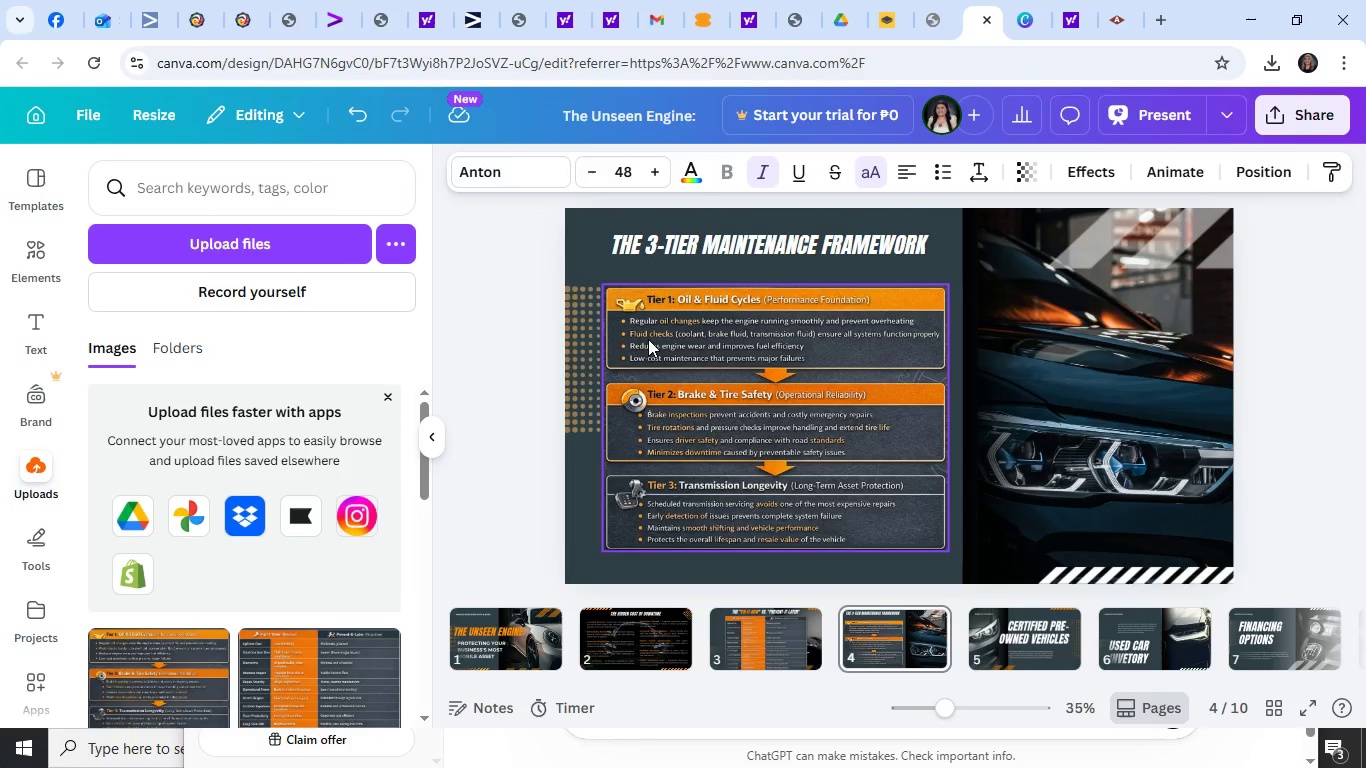 
left_click_drag(start_coordinate=[648, 339], to_coordinate=[638, 317])
 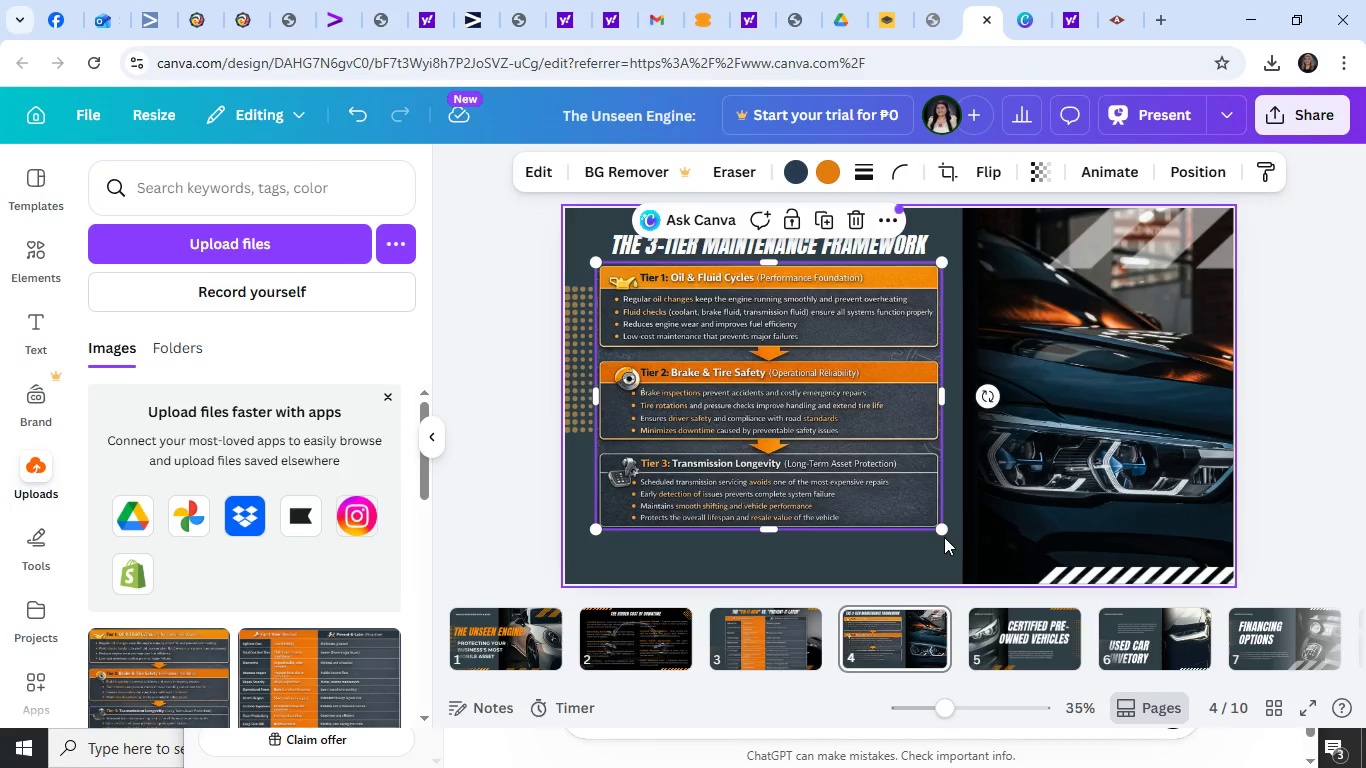 
left_click_drag(start_coordinate=[944, 534], to_coordinate=[1029, 535])
 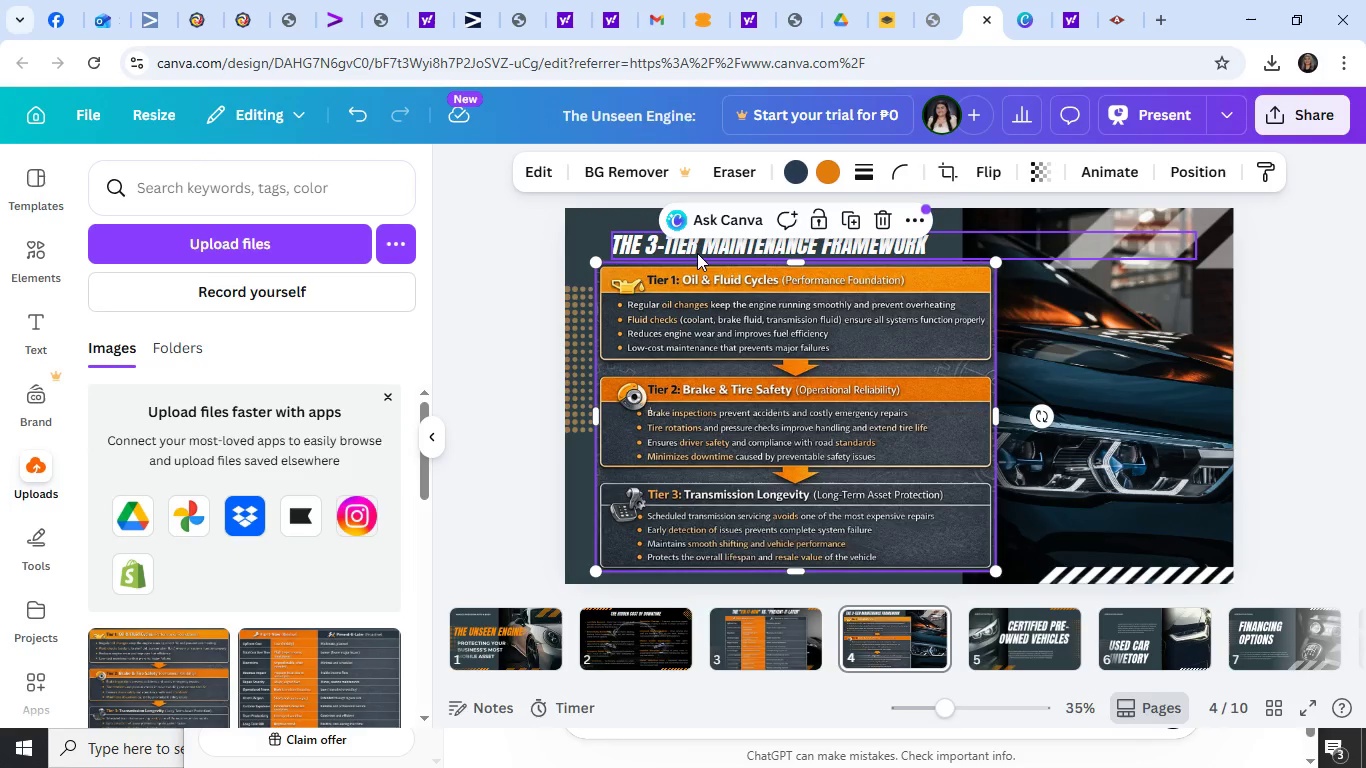 
left_click_drag(start_coordinate=[697, 253], to_coordinate=[1167, 355])
 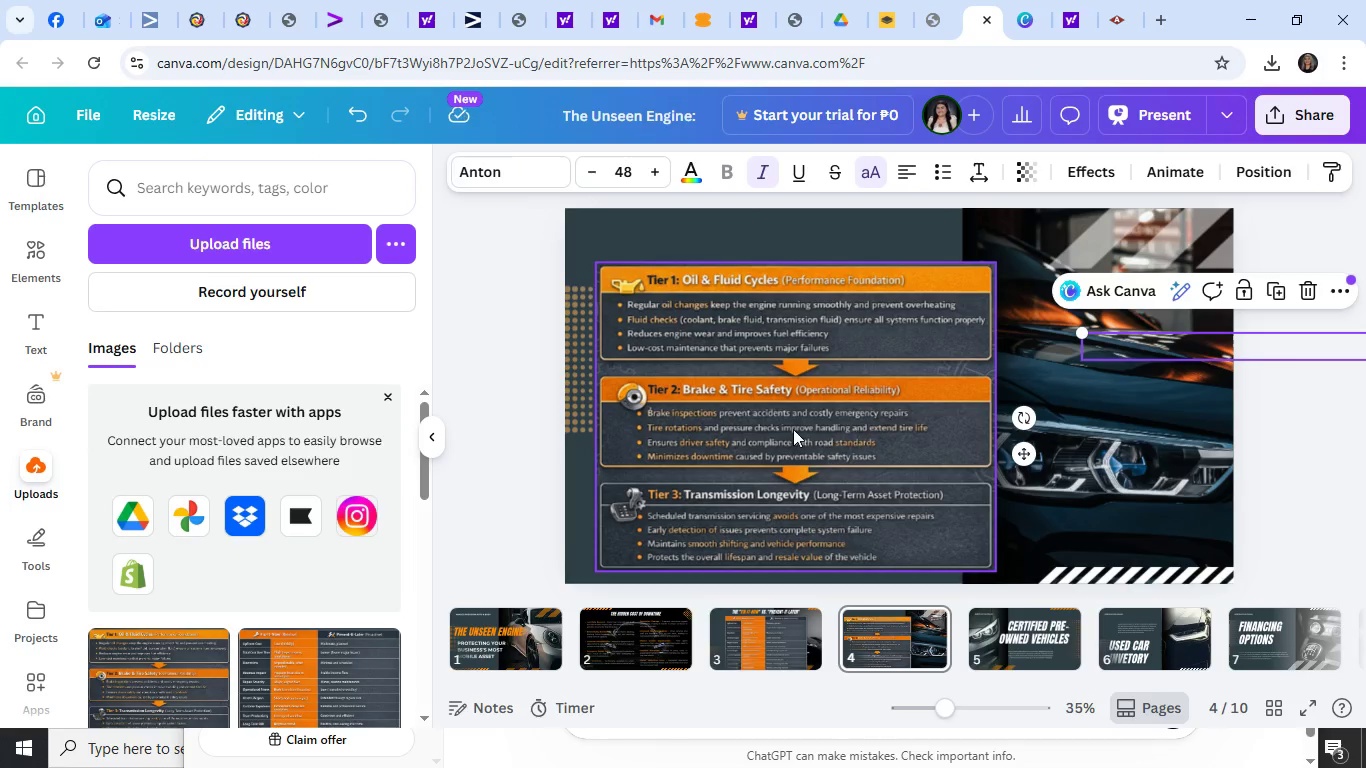 
left_click_drag(start_coordinate=[793, 429], to_coordinate=[773, 386])
 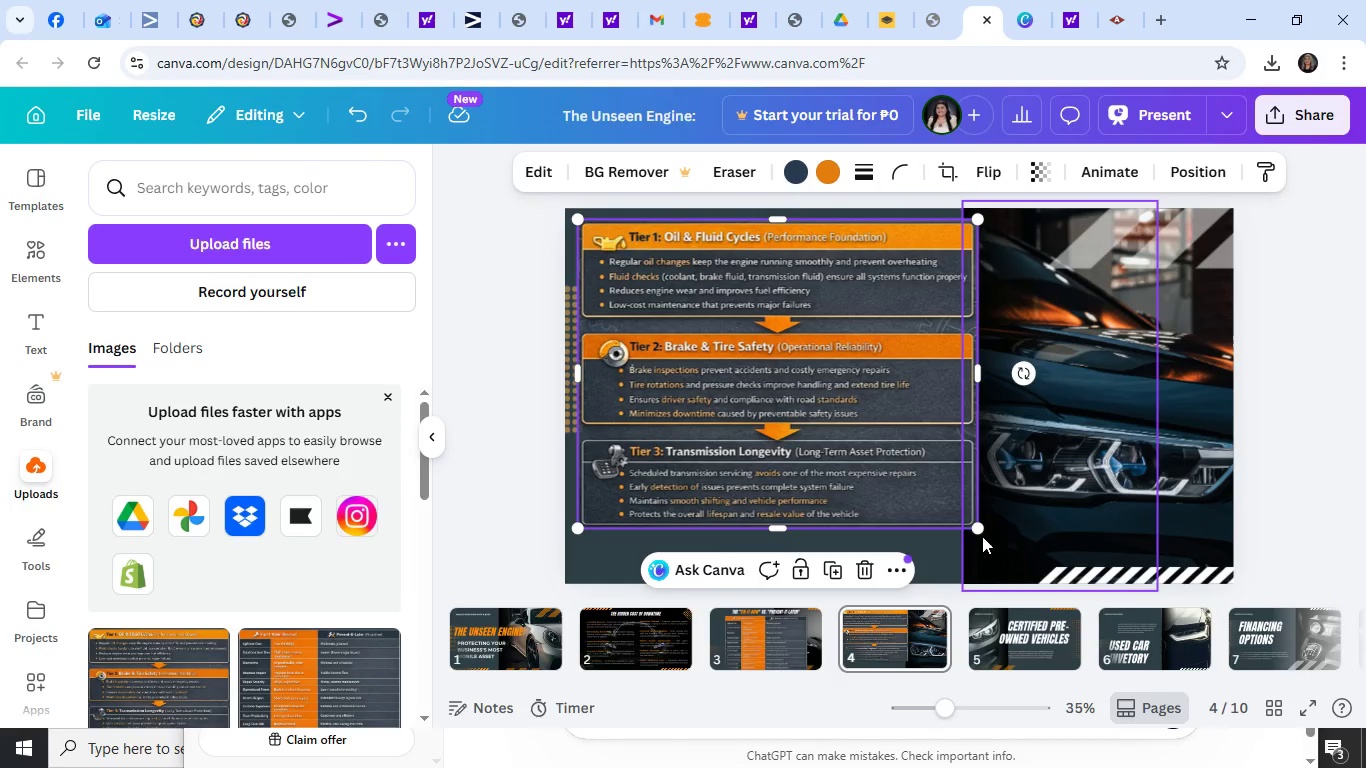 
left_click_drag(start_coordinate=[981, 533], to_coordinate=[1035, 587])
 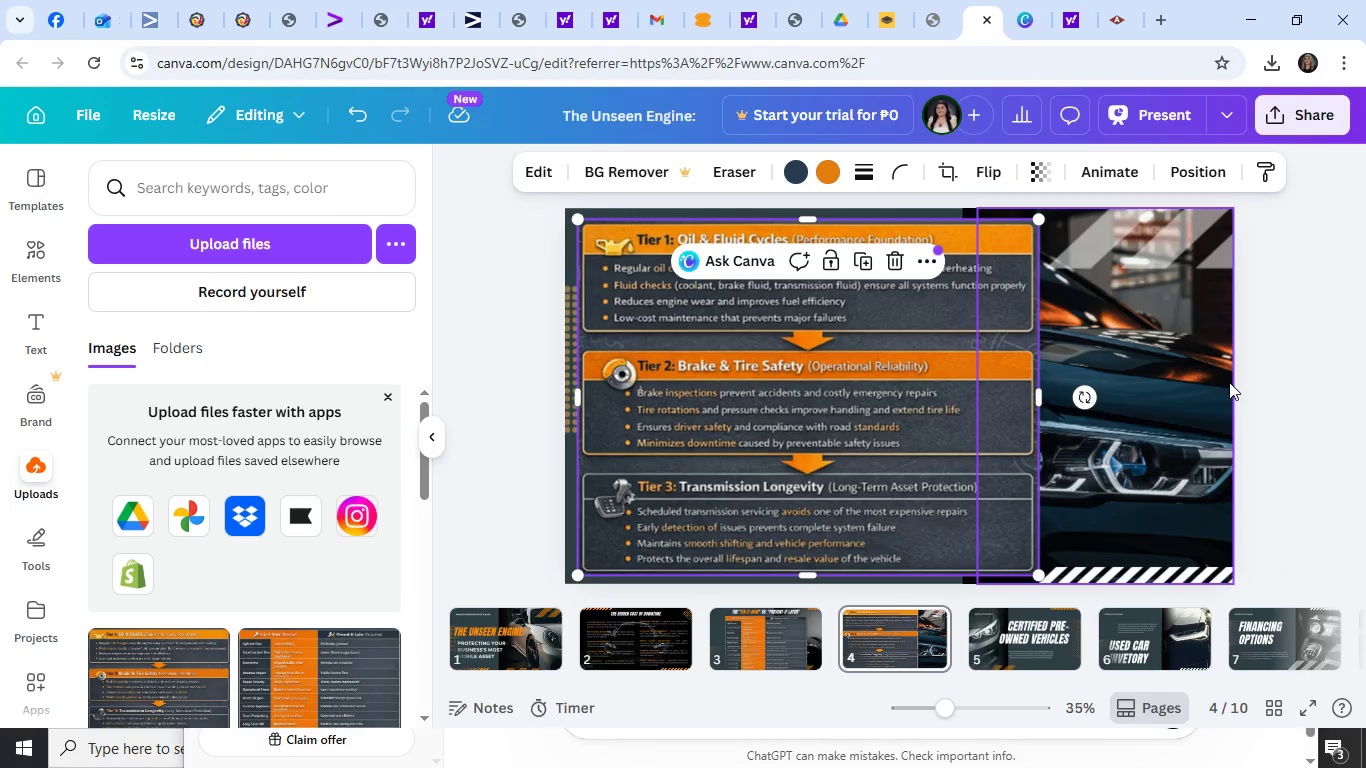 
left_click_drag(start_coordinate=[1219, 386], to_coordinate=[1065, 402])
 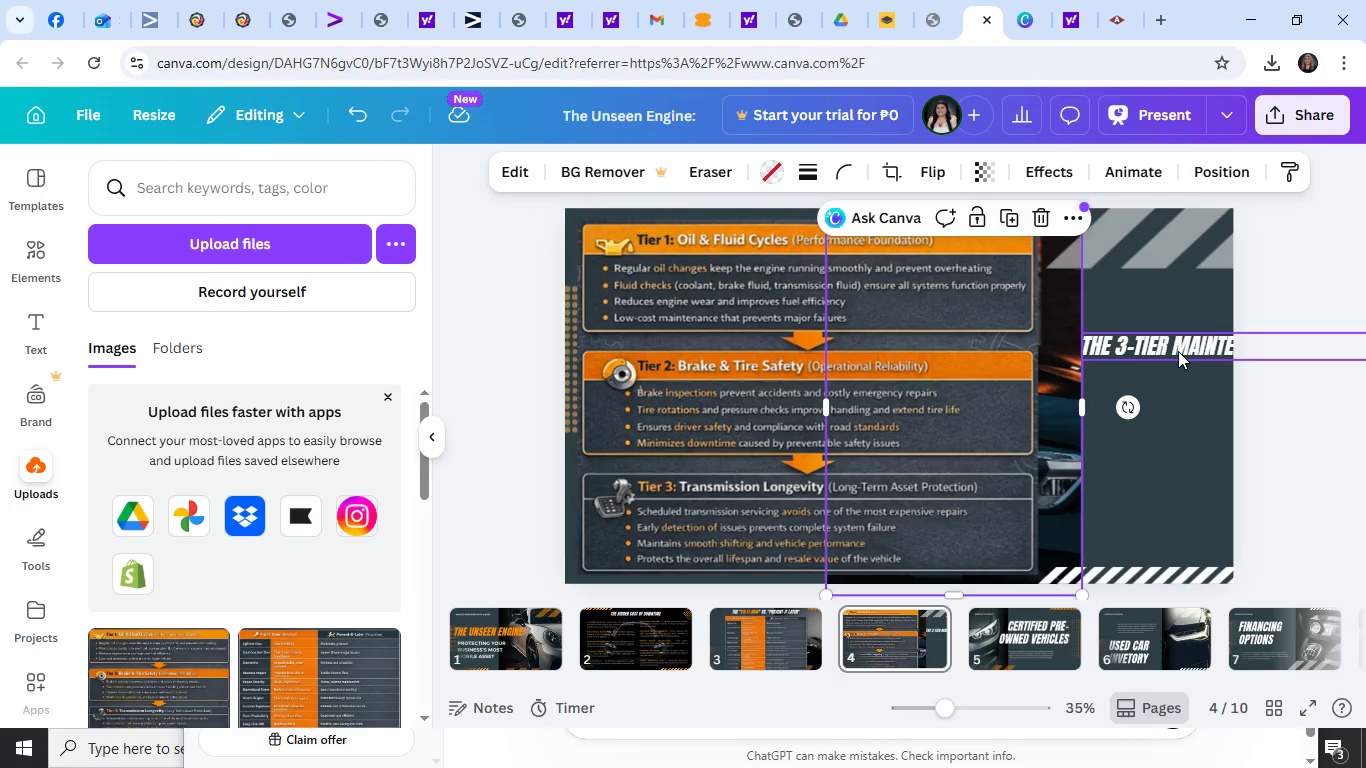 
left_click_drag(start_coordinate=[1181, 351], to_coordinate=[760, 578])
 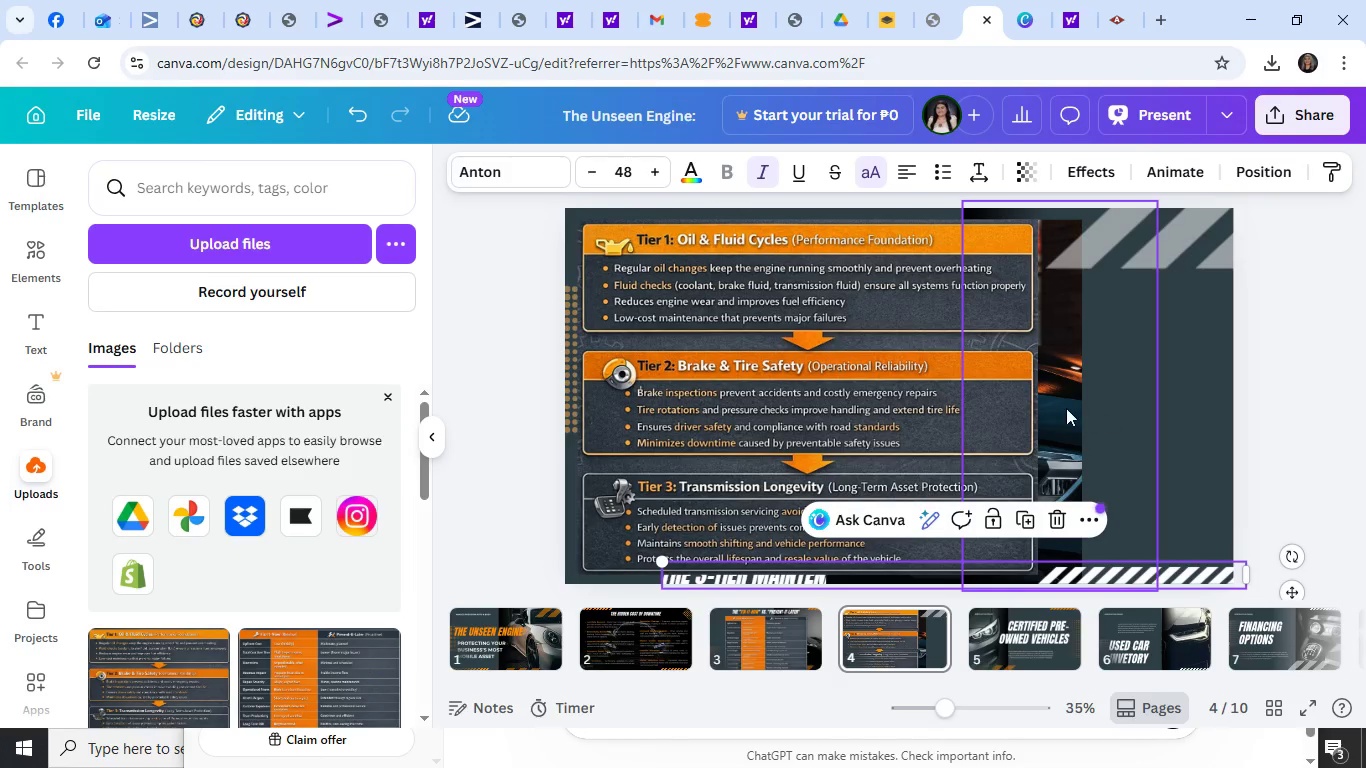 
left_click_drag(start_coordinate=[1064, 408], to_coordinate=[1163, 411])
 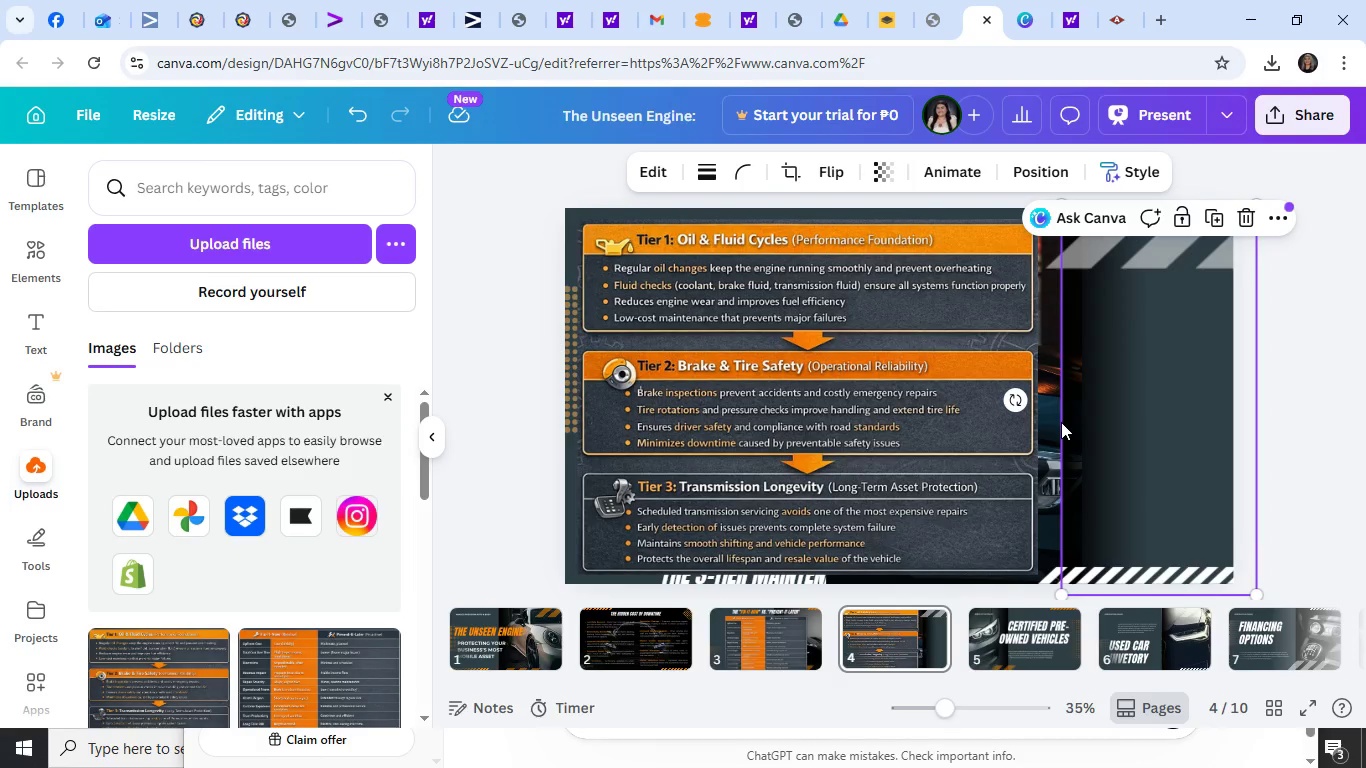 
key(Control+Z)
 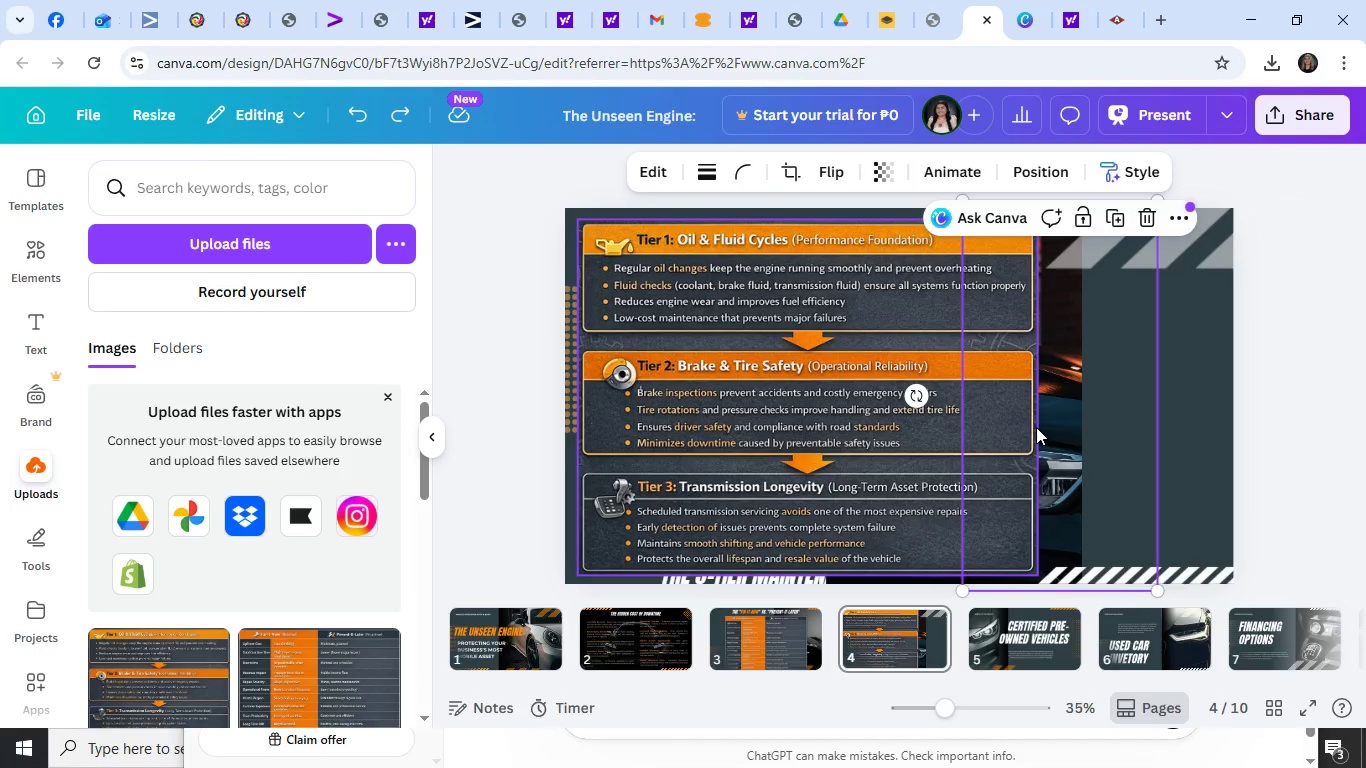 
key(Control+Z)
 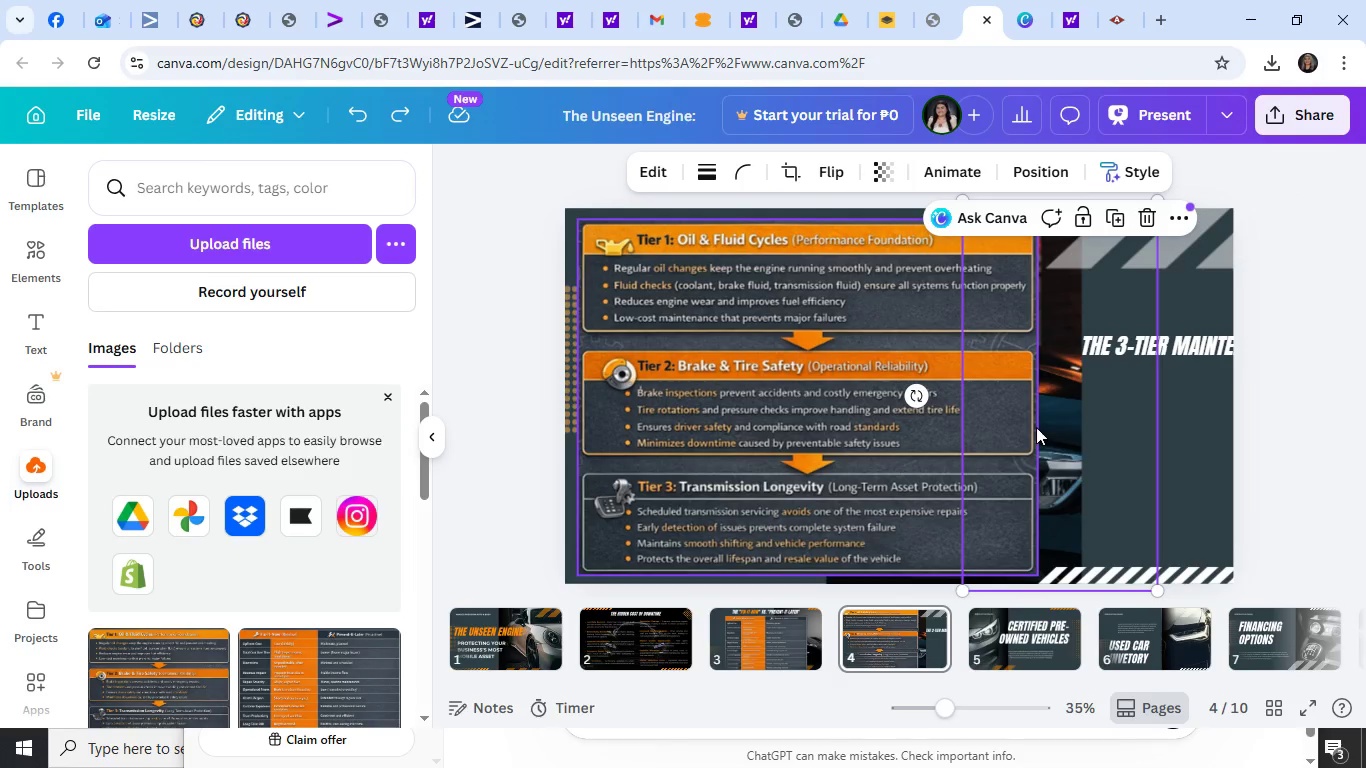 
key(Control+Z)
 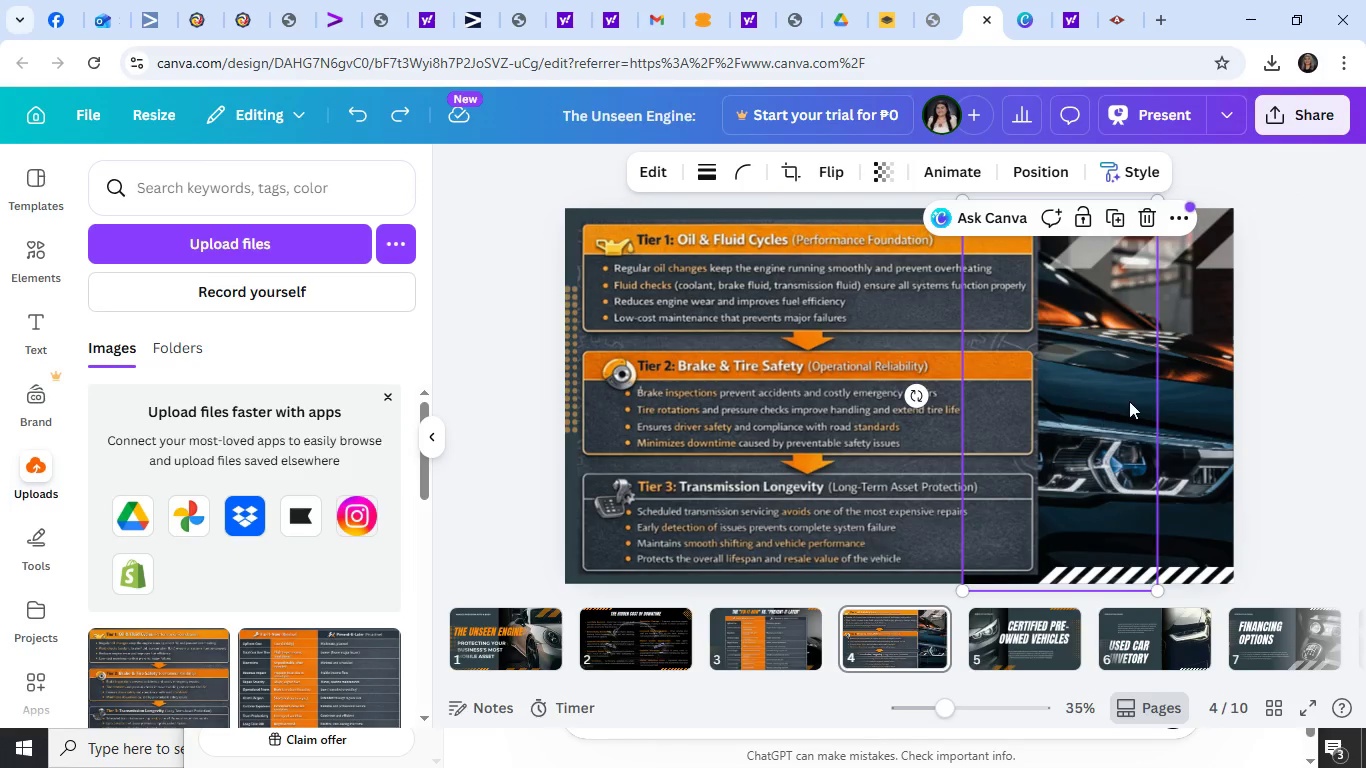 
key(Control+Z)
 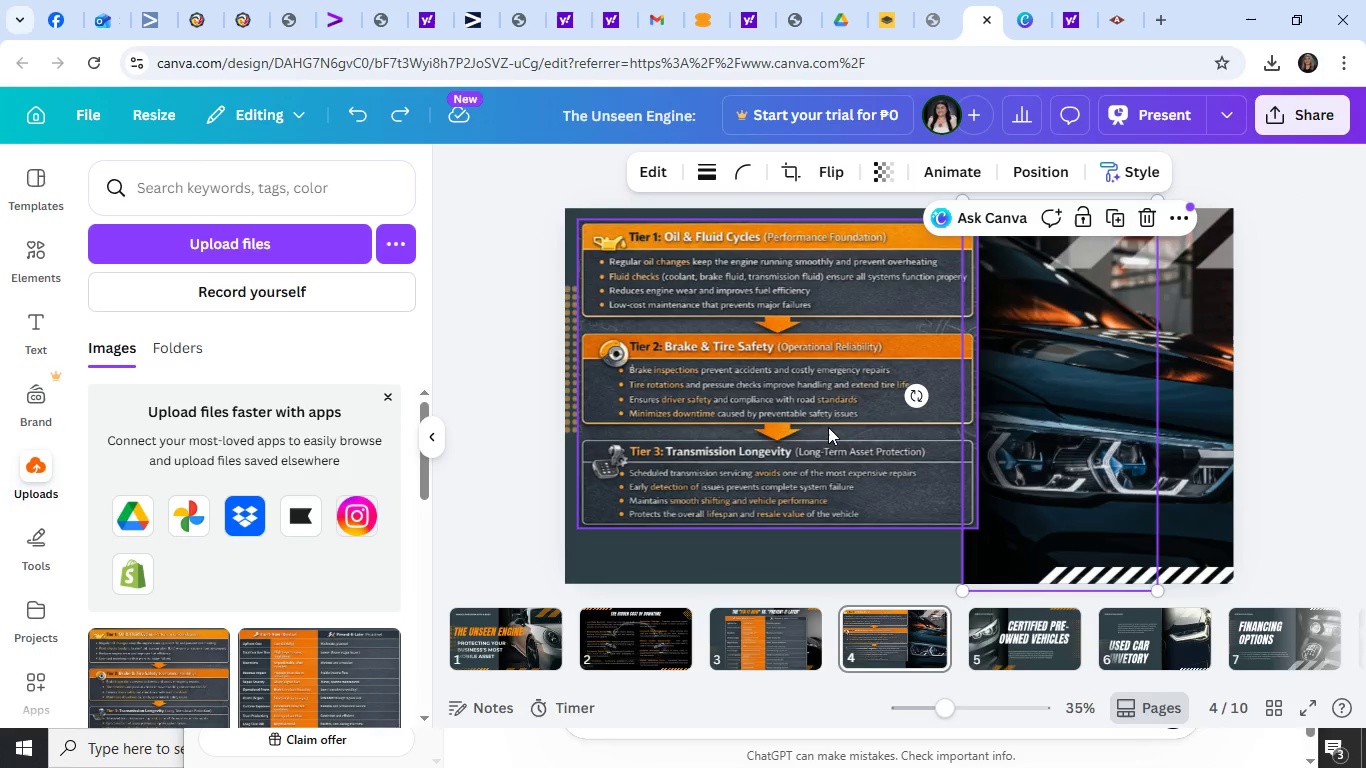 
key(Control+Z)
 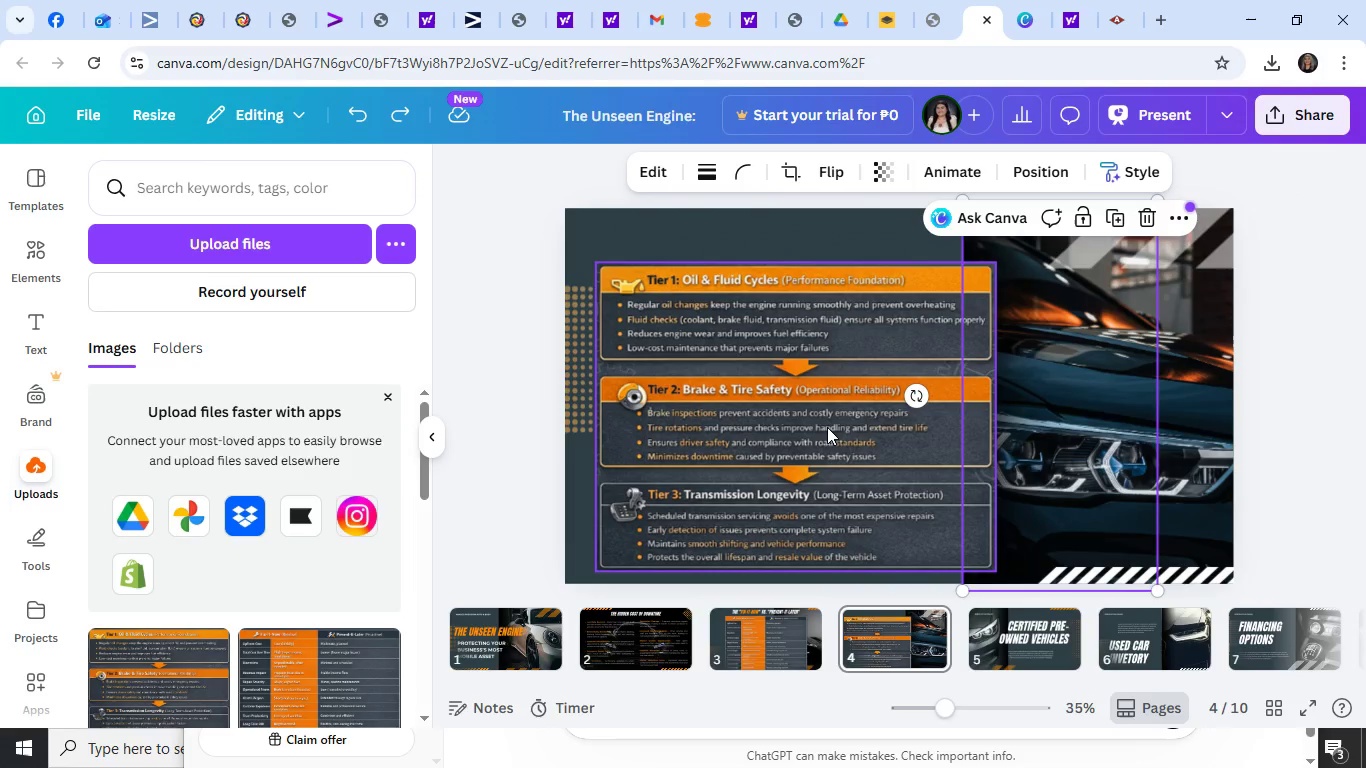 
key(Control+Z)
 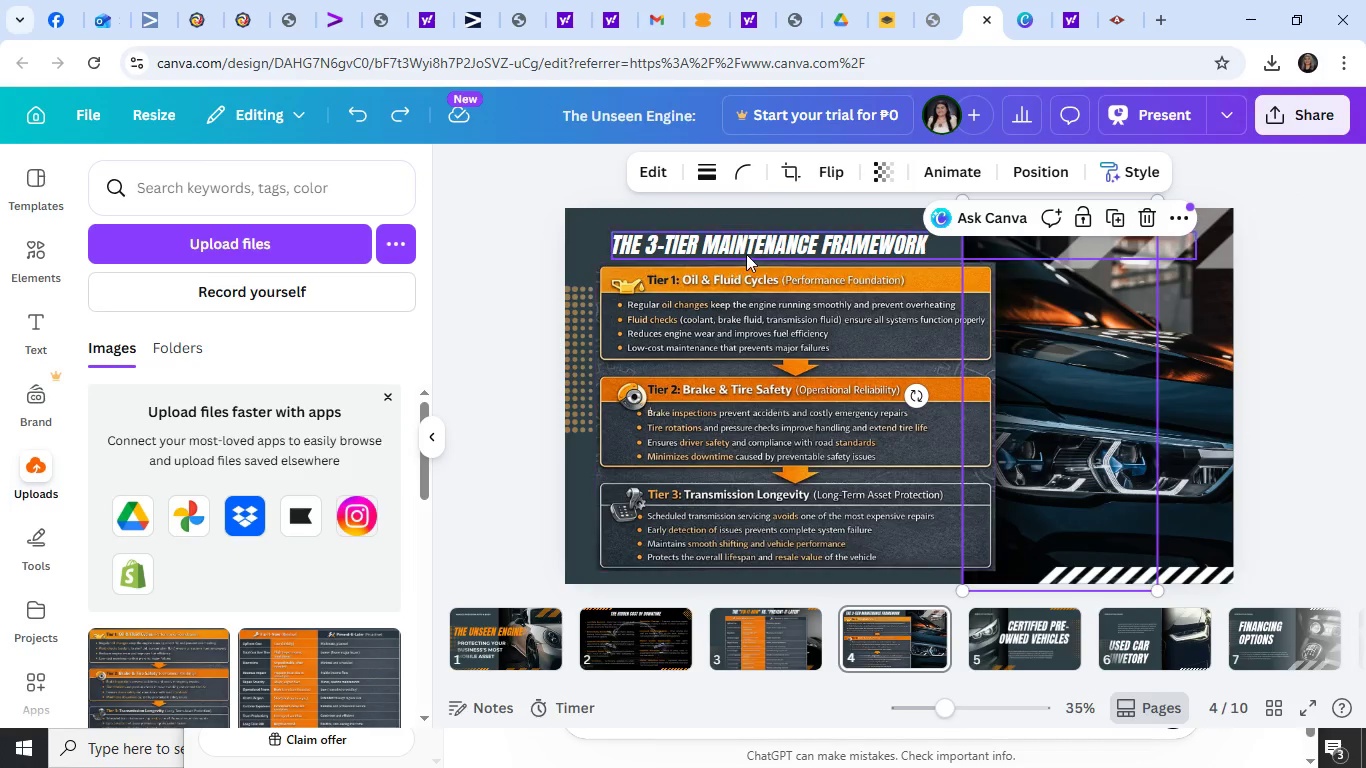 
left_click_drag(start_coordinate=[749, 250], to_coordinate=[1026, 361])
 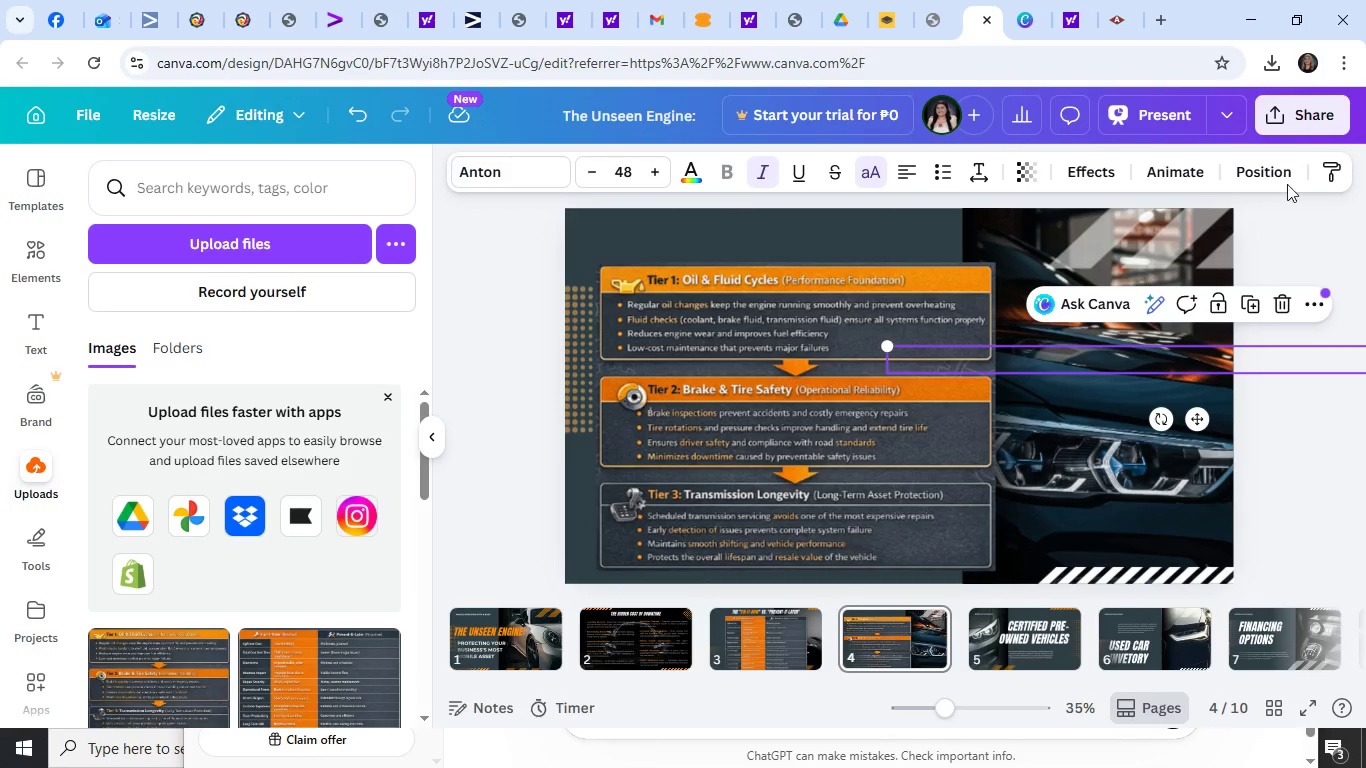 
left_click([1268, 178])
 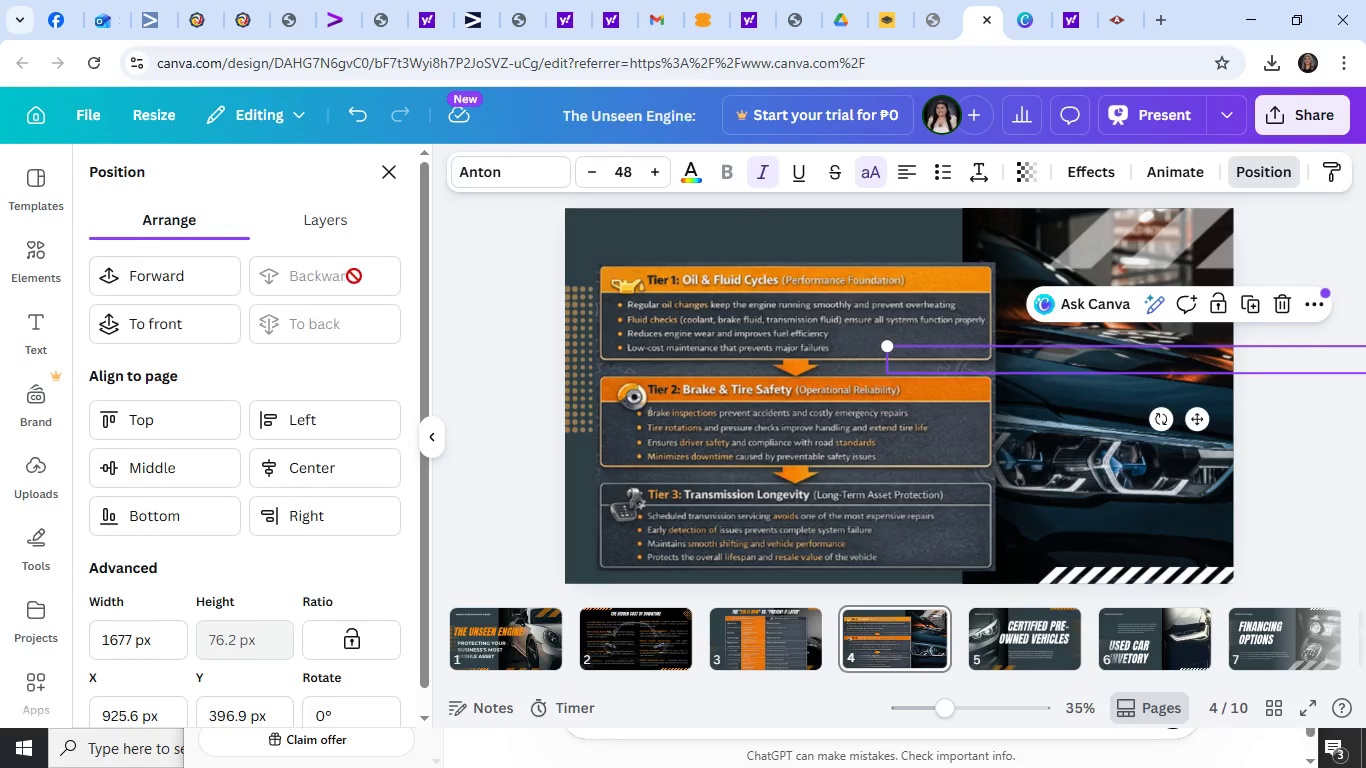 
left_click([171, 281])
 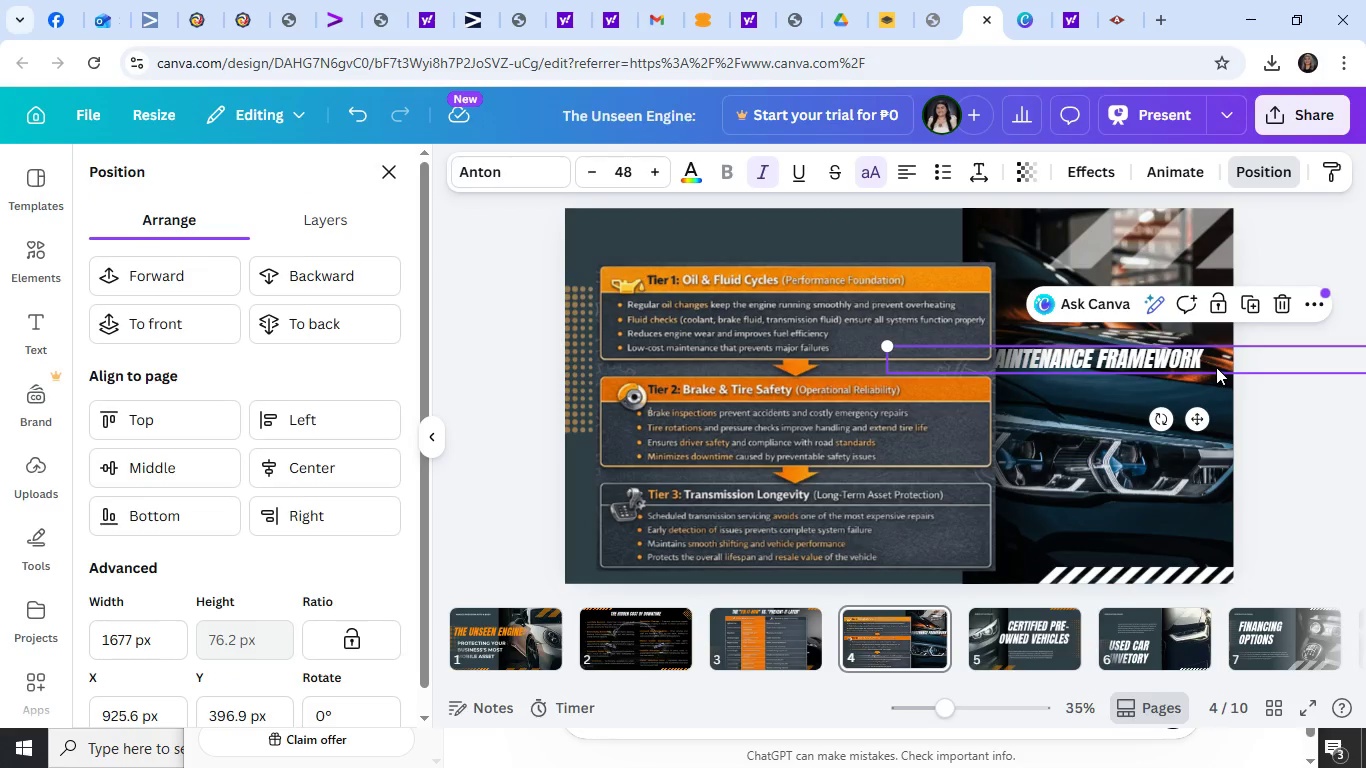 
left_click_drag(start_coordinate=[1234, 365], to_coordinate=[1365, 431])
 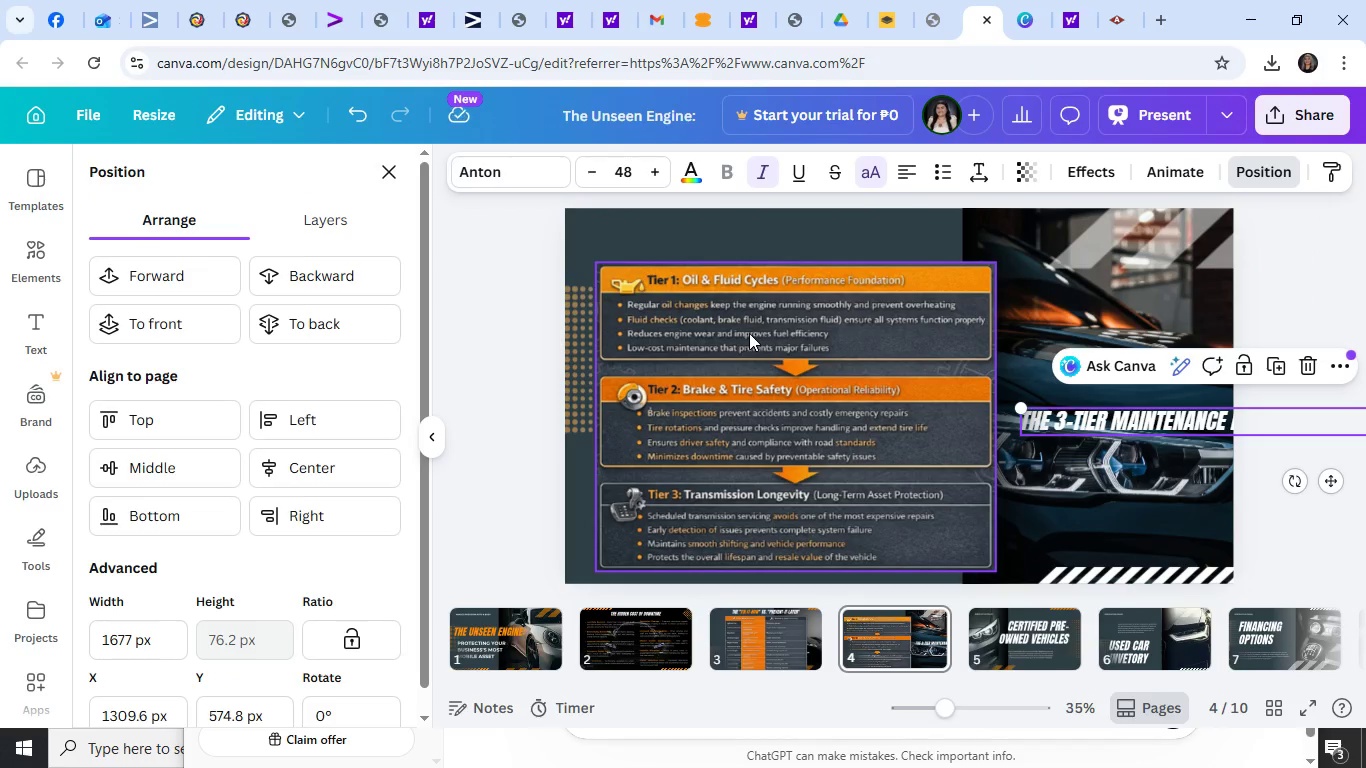 
left_click_drag(start_coordinate=[749, 333], to_coordinate=[730, 290])
 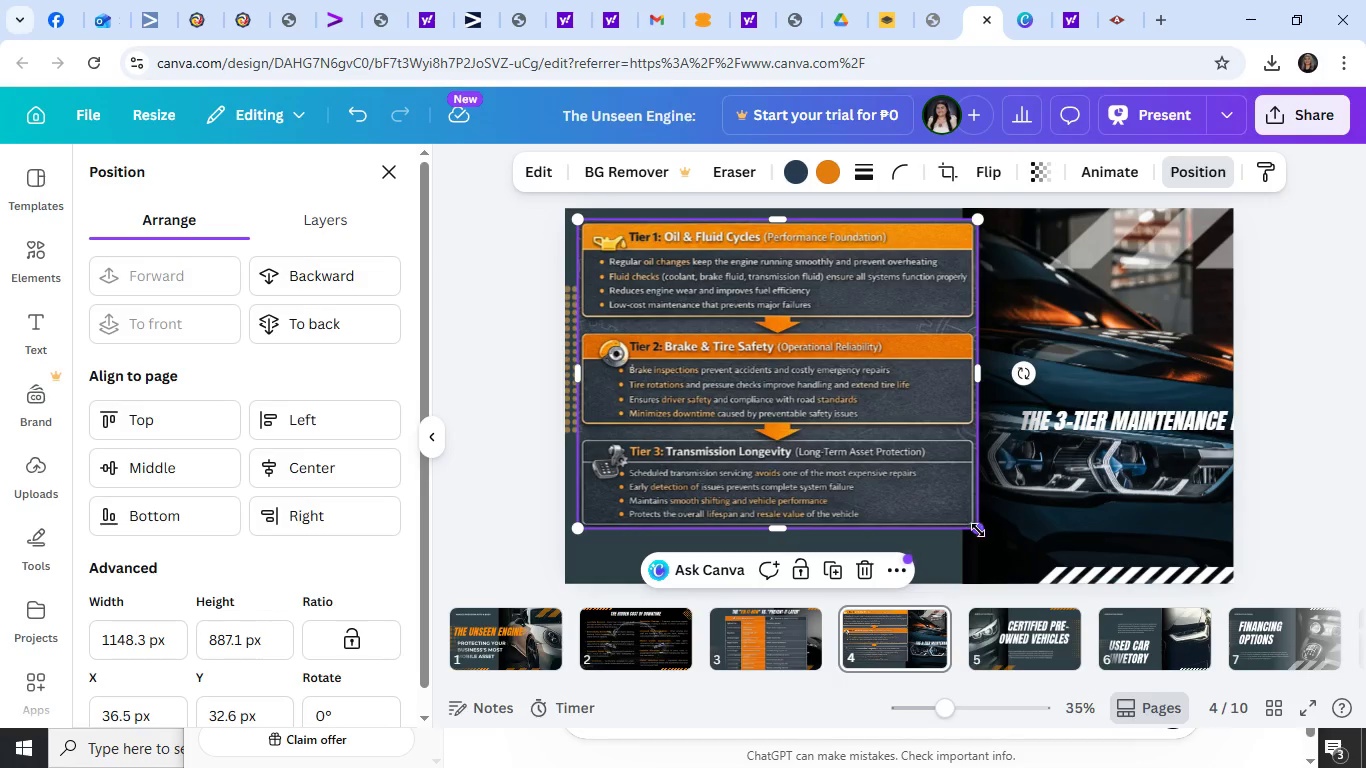 
left_click_drag(start_coordinate=[978, 530], to_coordinate=[1047, 571])
 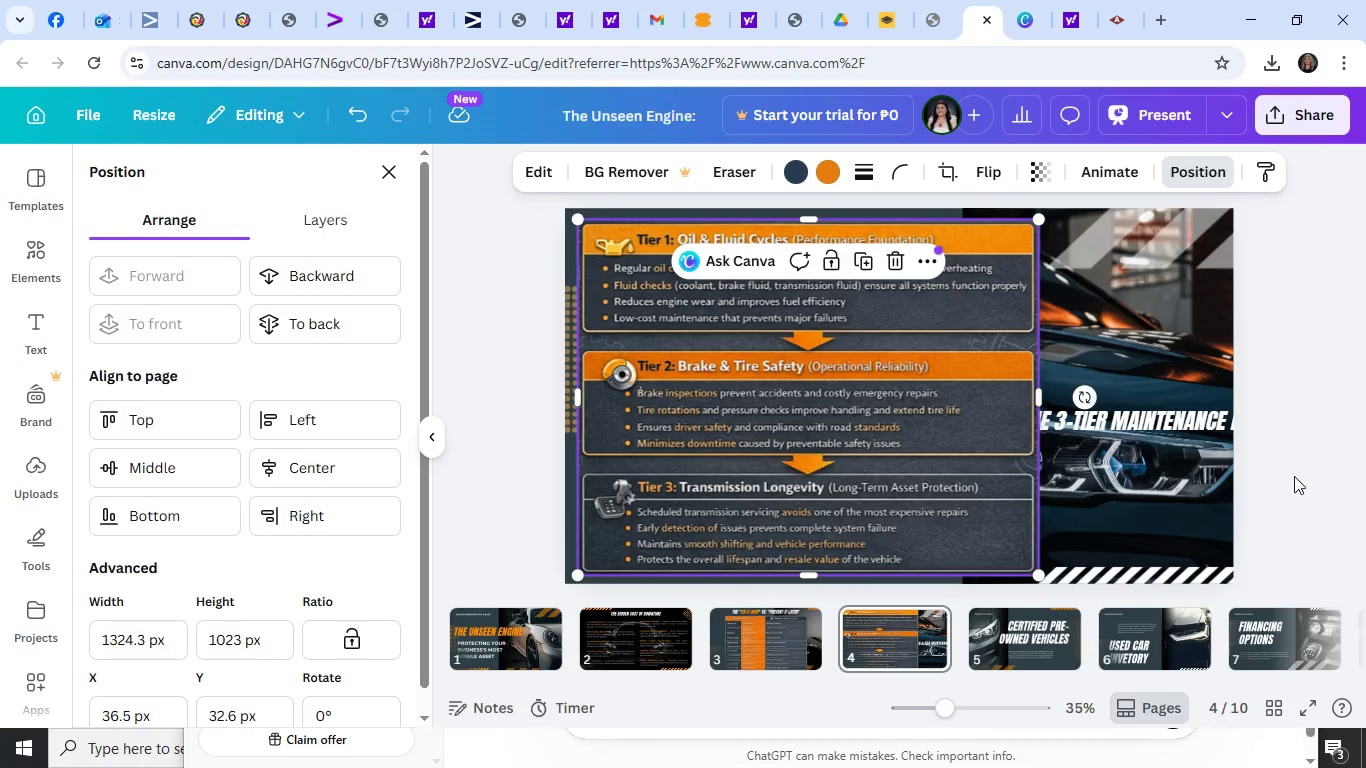 
left_click([1296, 482])
 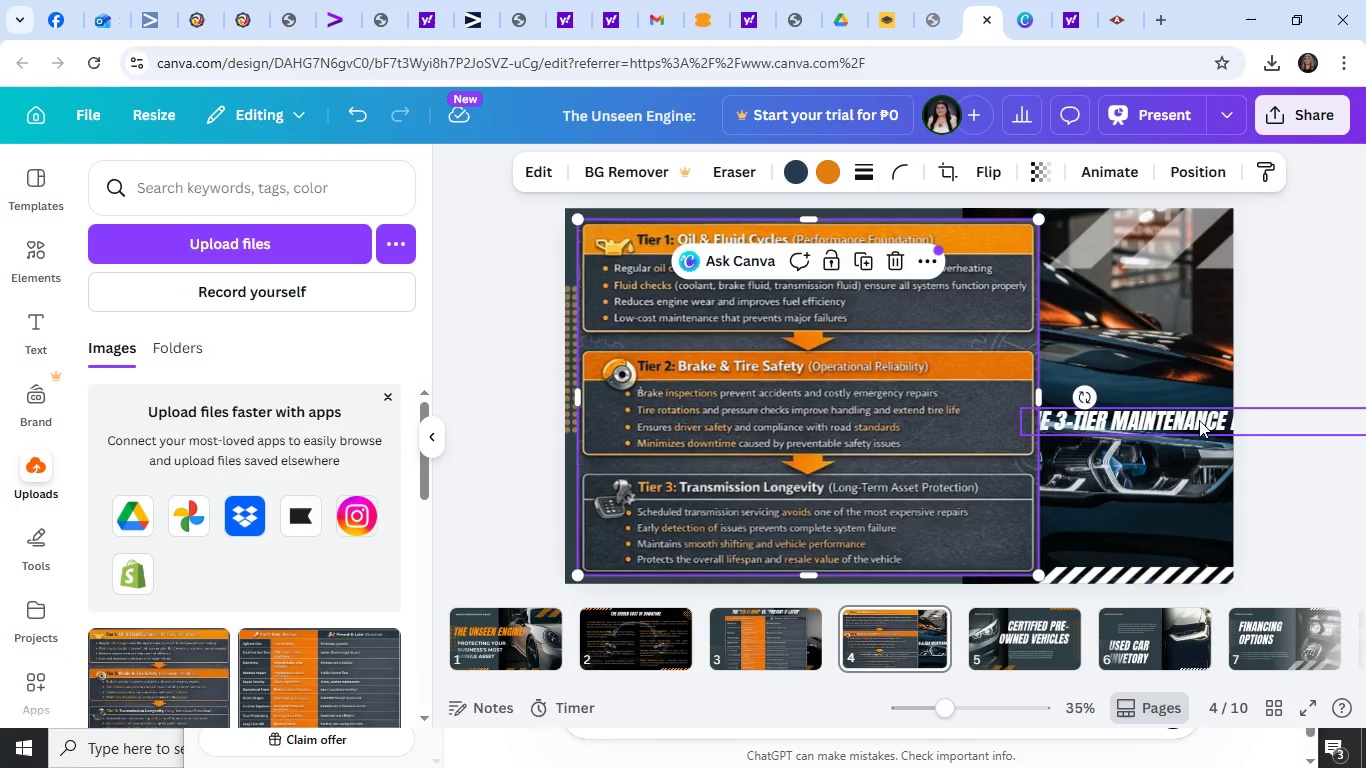 
left_click_drag(start_coordinate=[1231, 420], to_coordinate=[879, 361])
 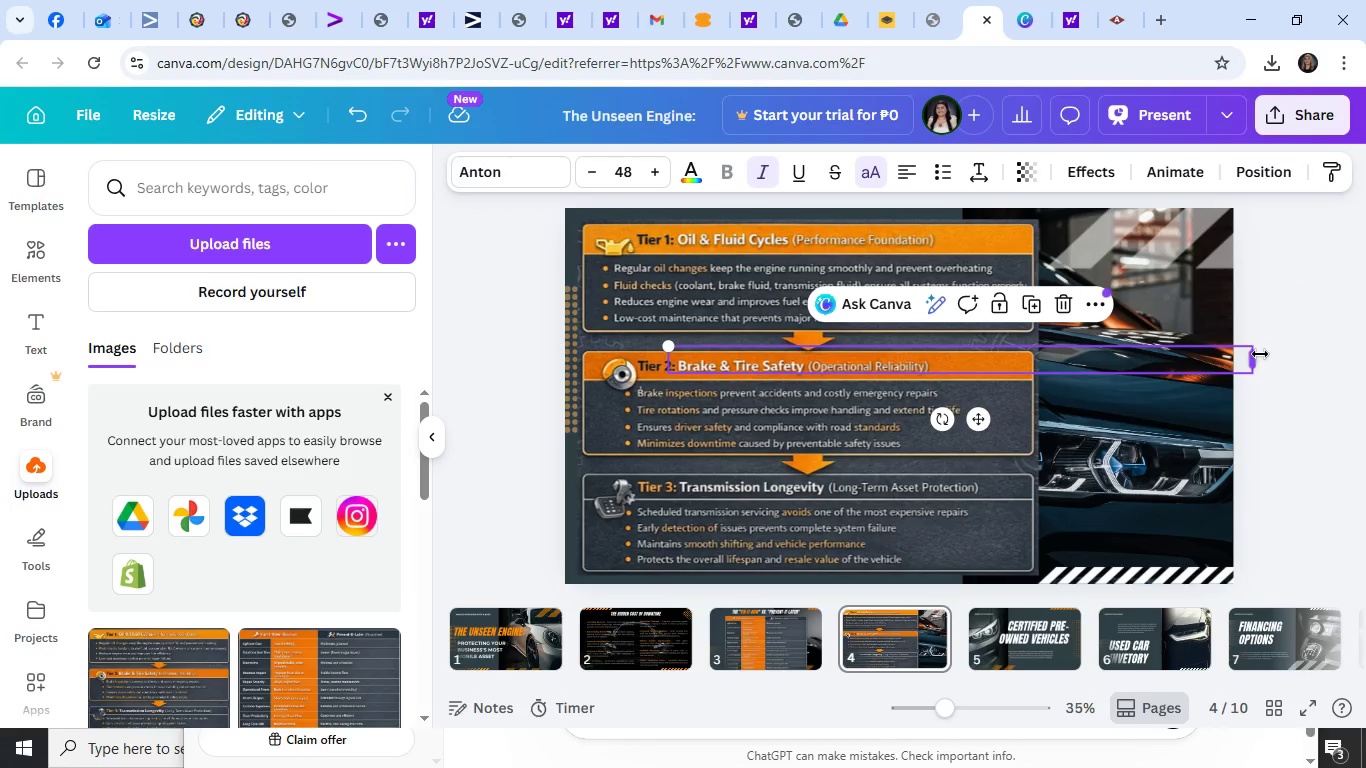 
left_click_drag(start_coordinate=[1260, 354], to_coordinate=[917, 411])
 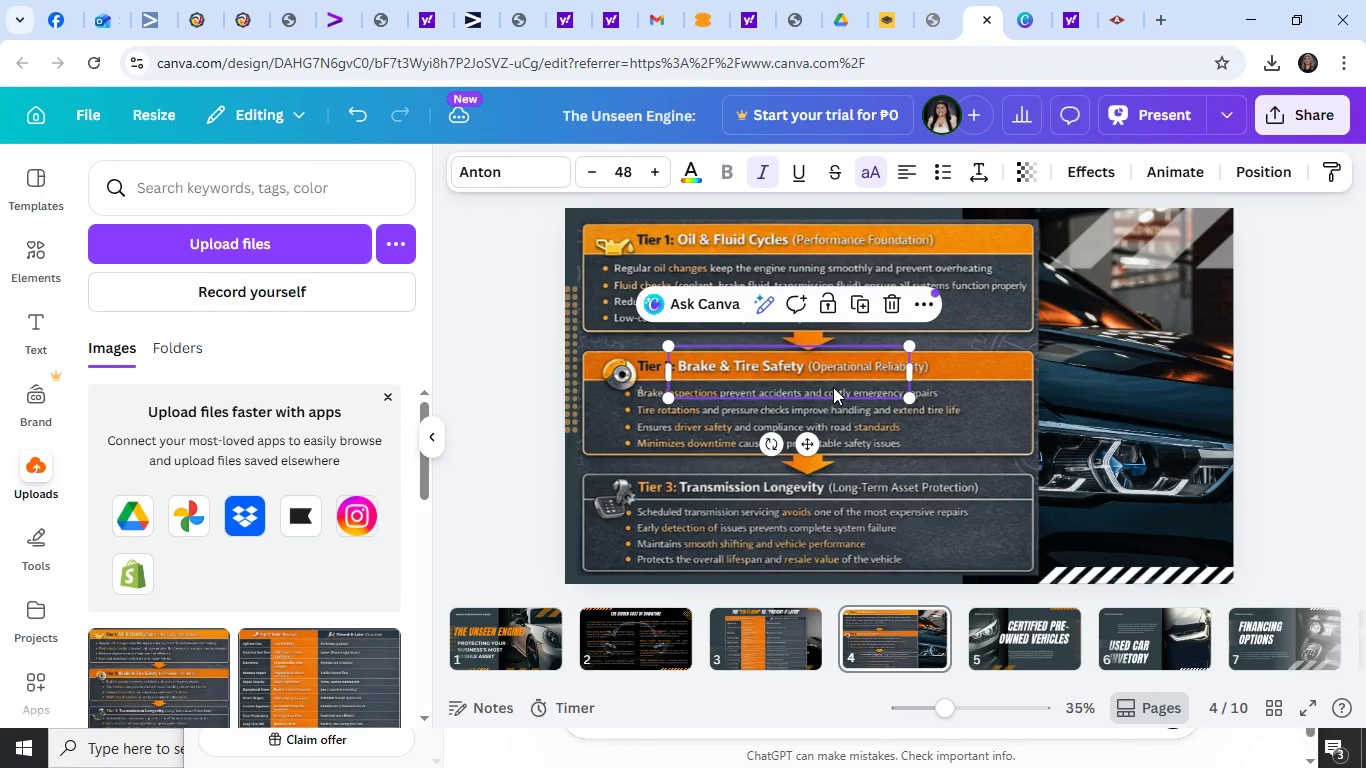 
left_click_drag(start_coordinate=[833, 387], to_coordinate=[1214, 372])
 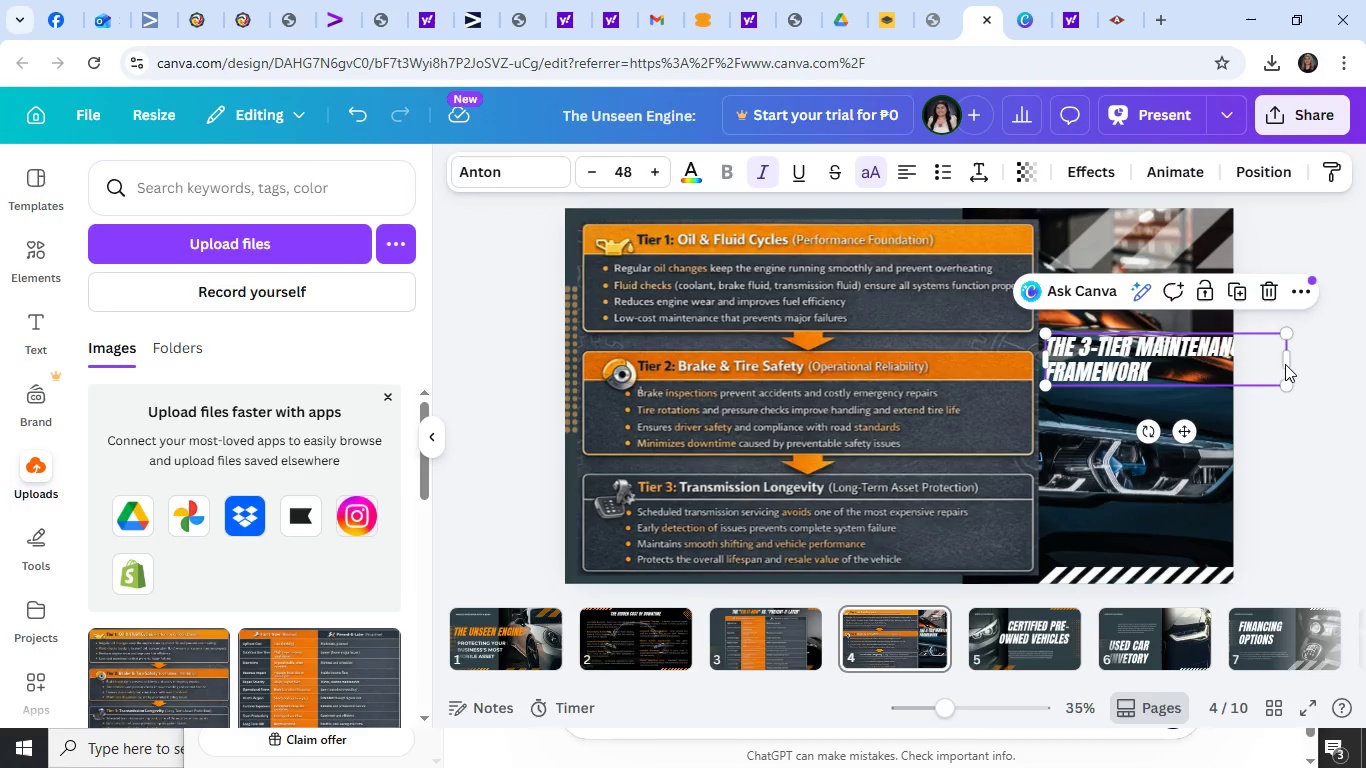 
left_click_drag(start_coordinate=[1290, 363], to_coordinate=[1210, 372])
 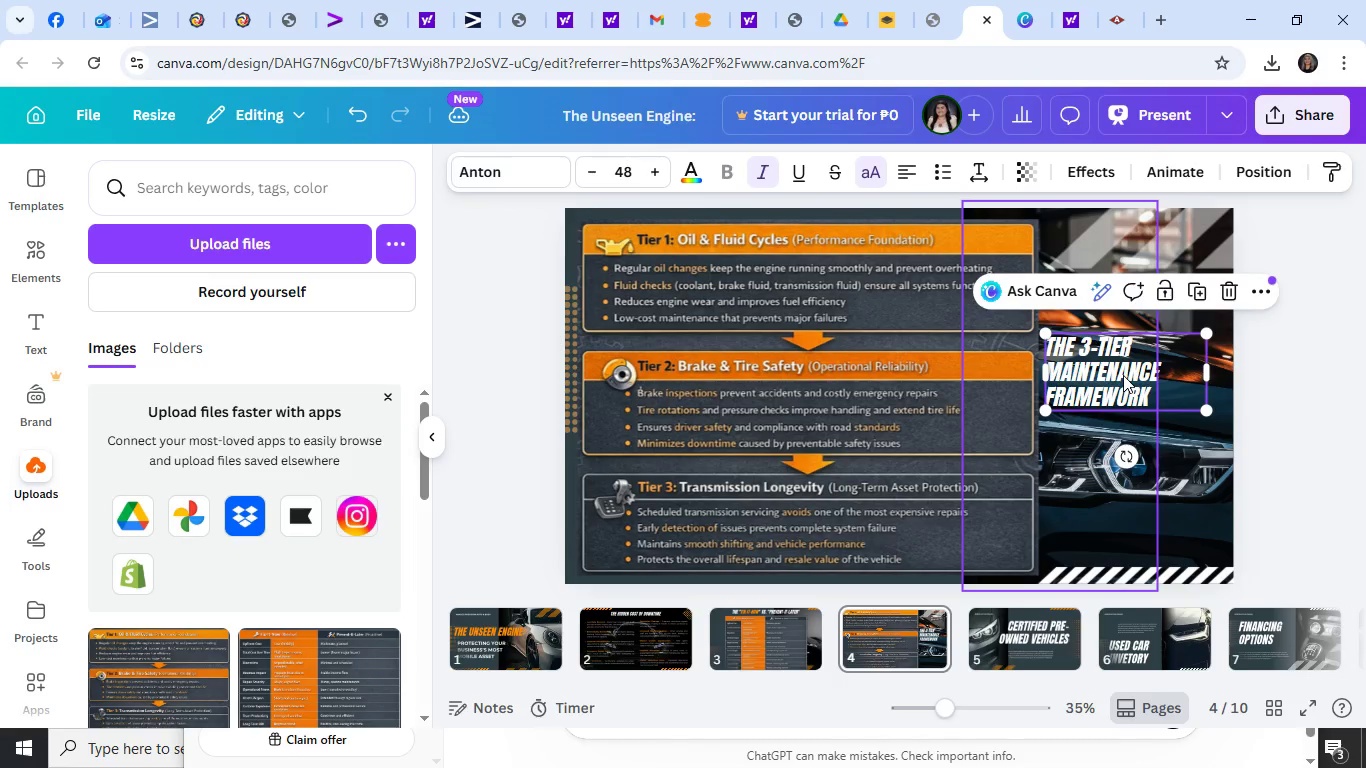 
double_click([1123, 375])
 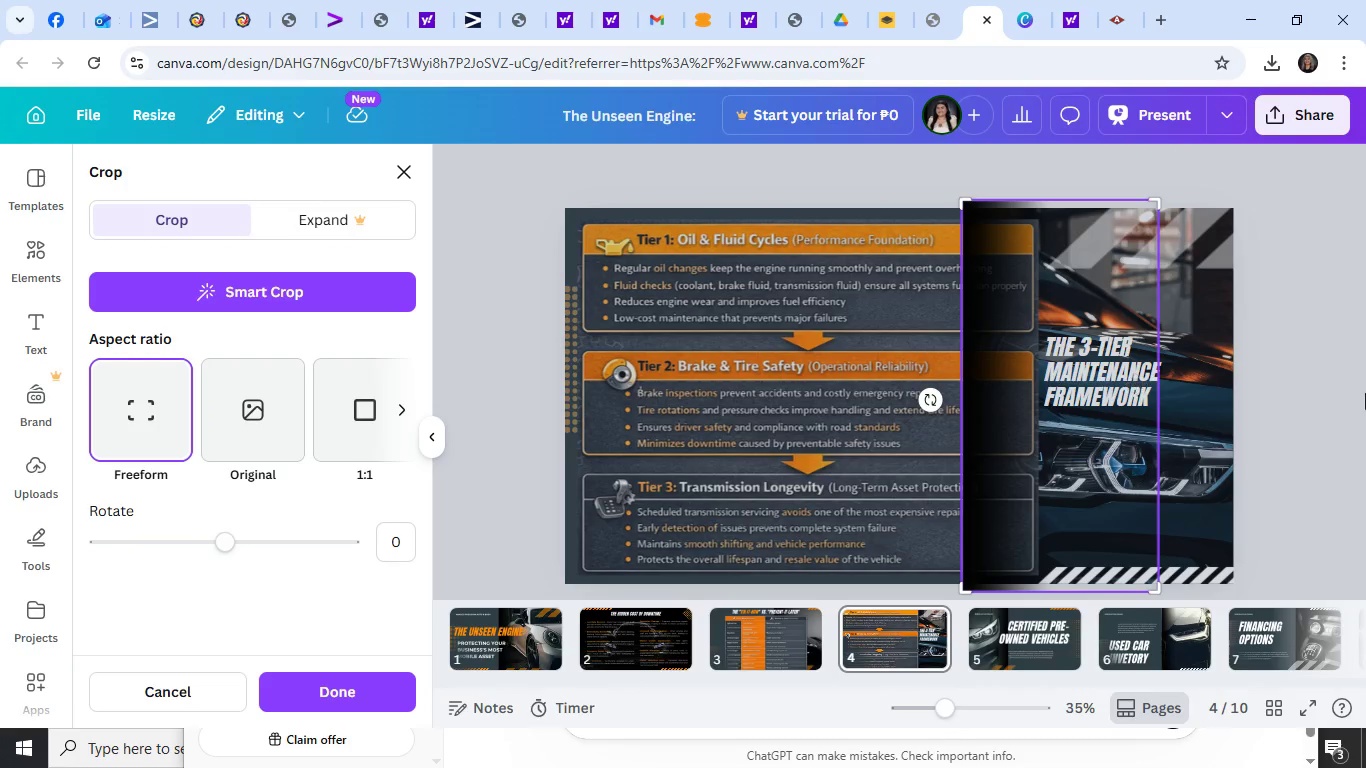 
left_click([1321, 427])
 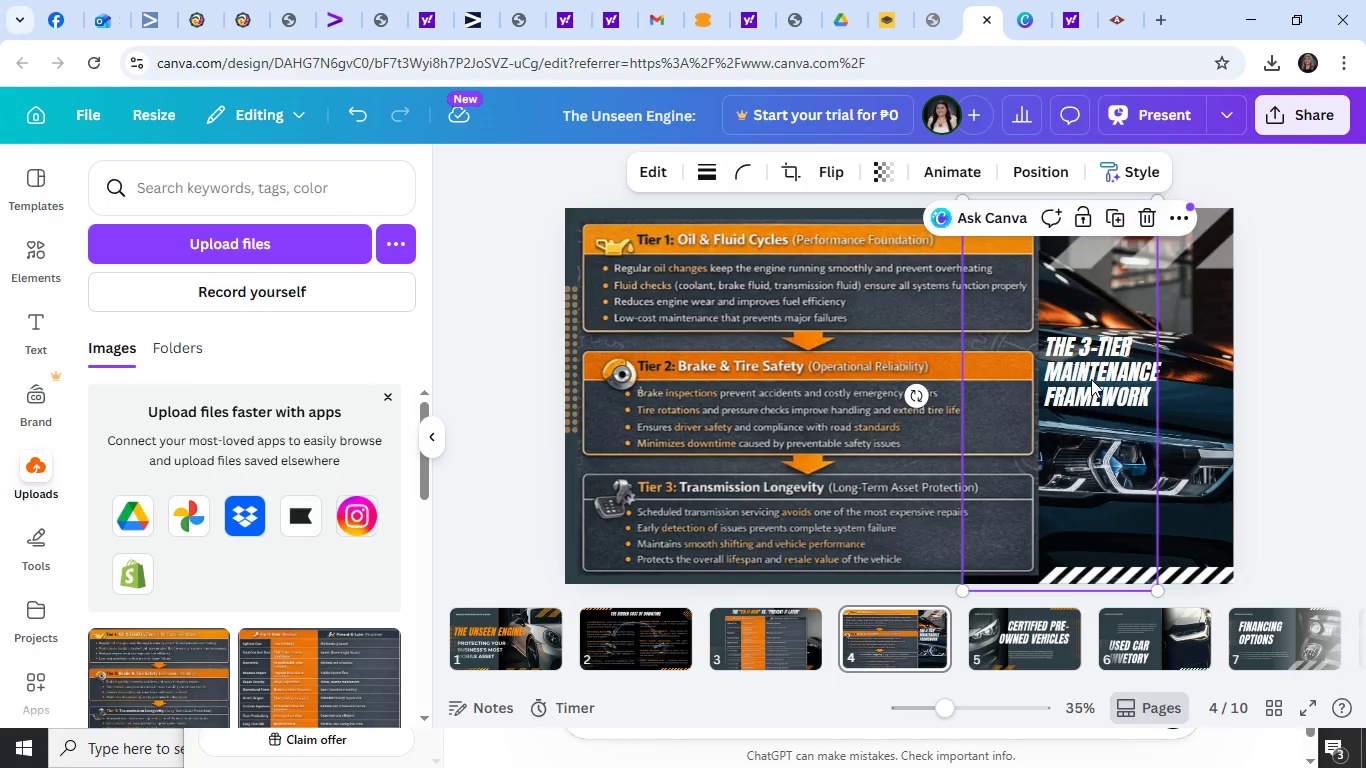 
double_click([1091, 379])
 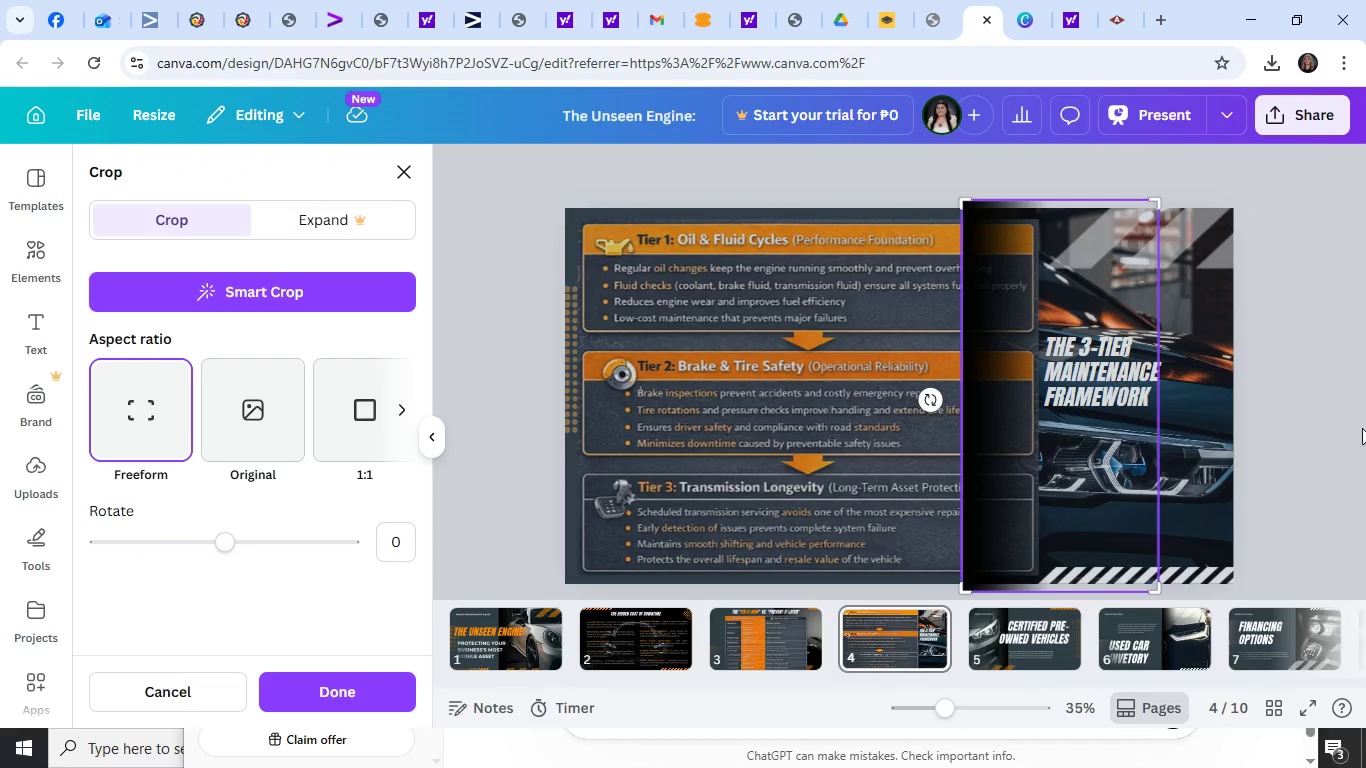 
left_click([1365, 443])
 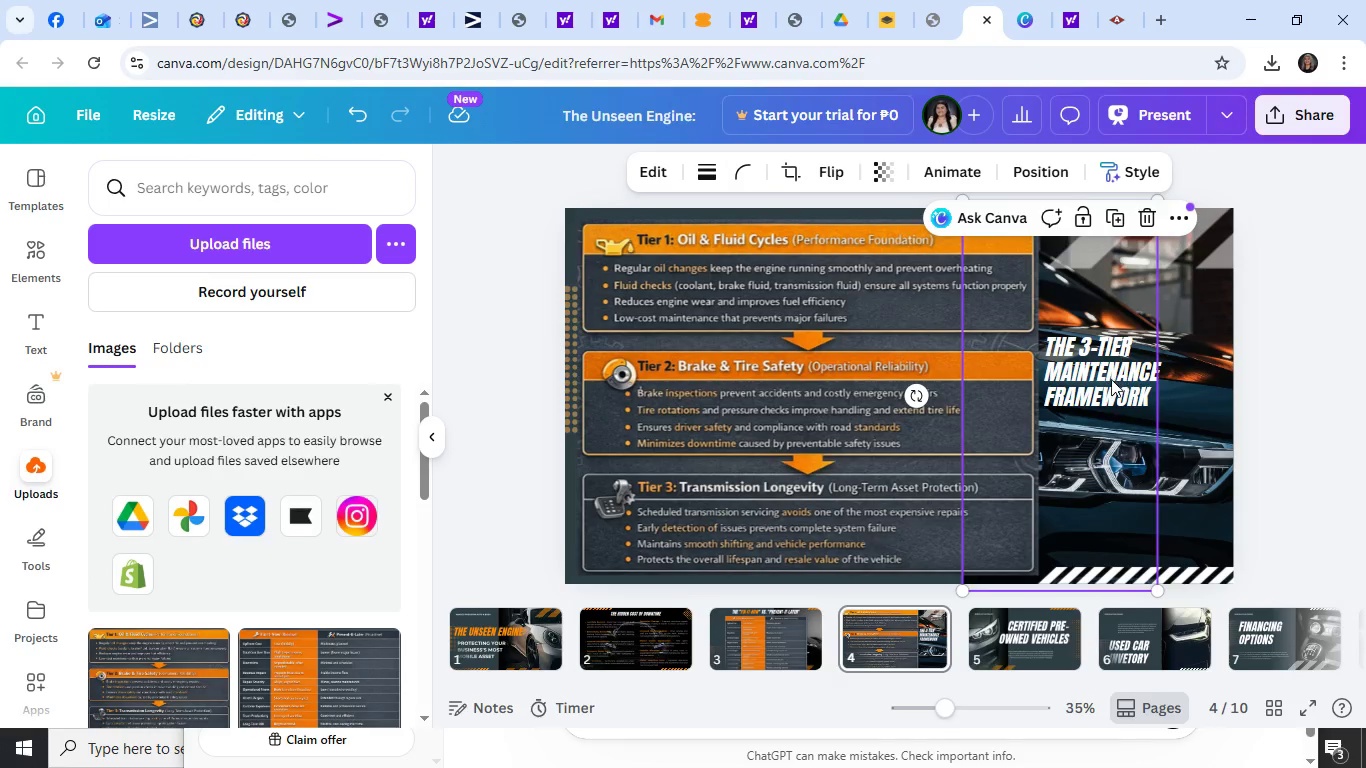 
left_click([1111, 379])
 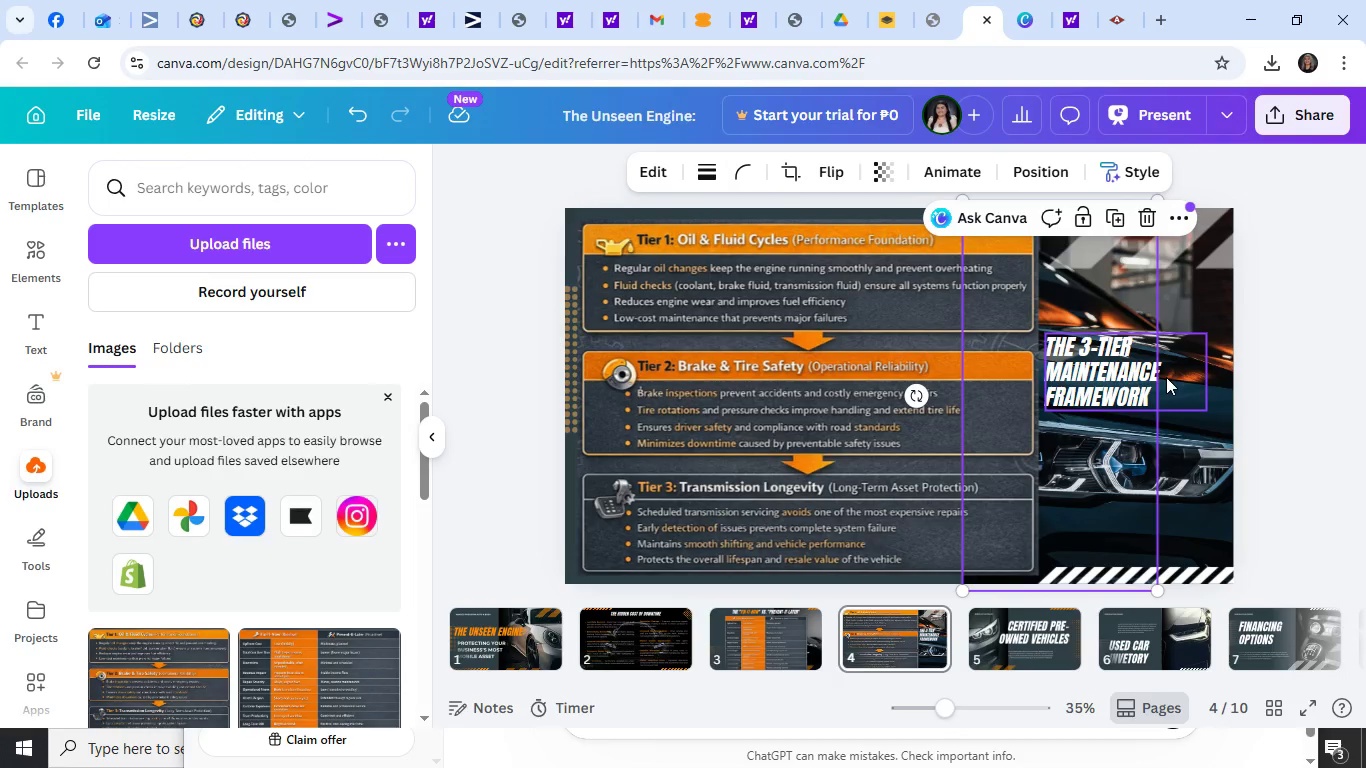 
left_click([1168, 377])
 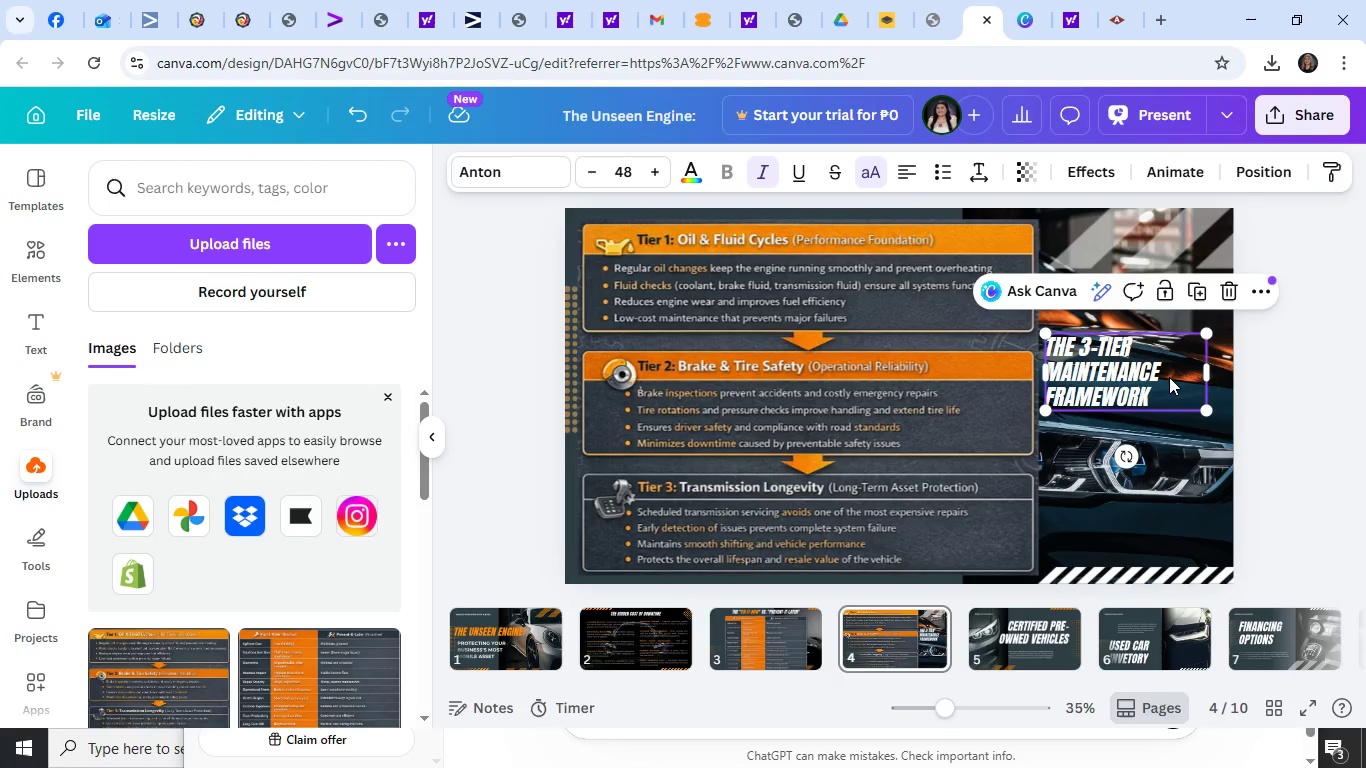 
key(Control+A)
 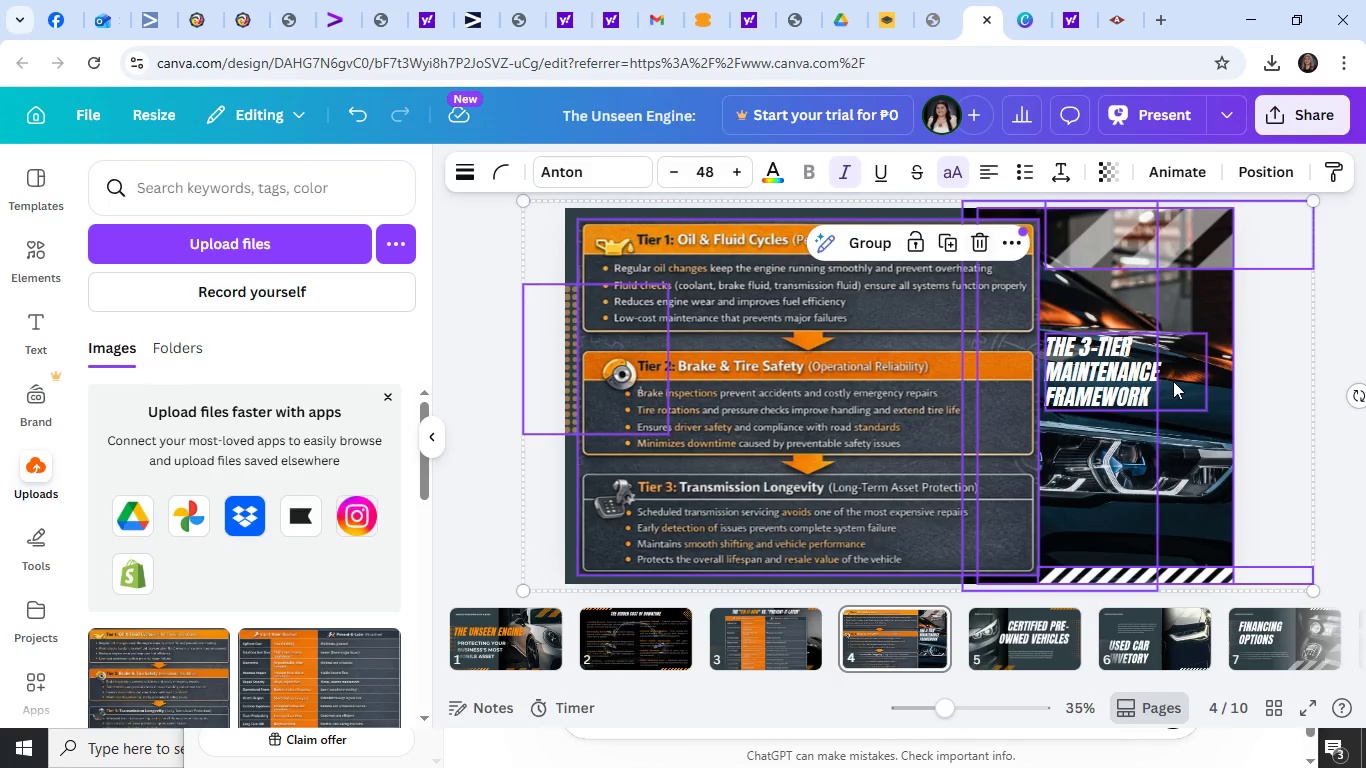 
left_click([1174, 381])
 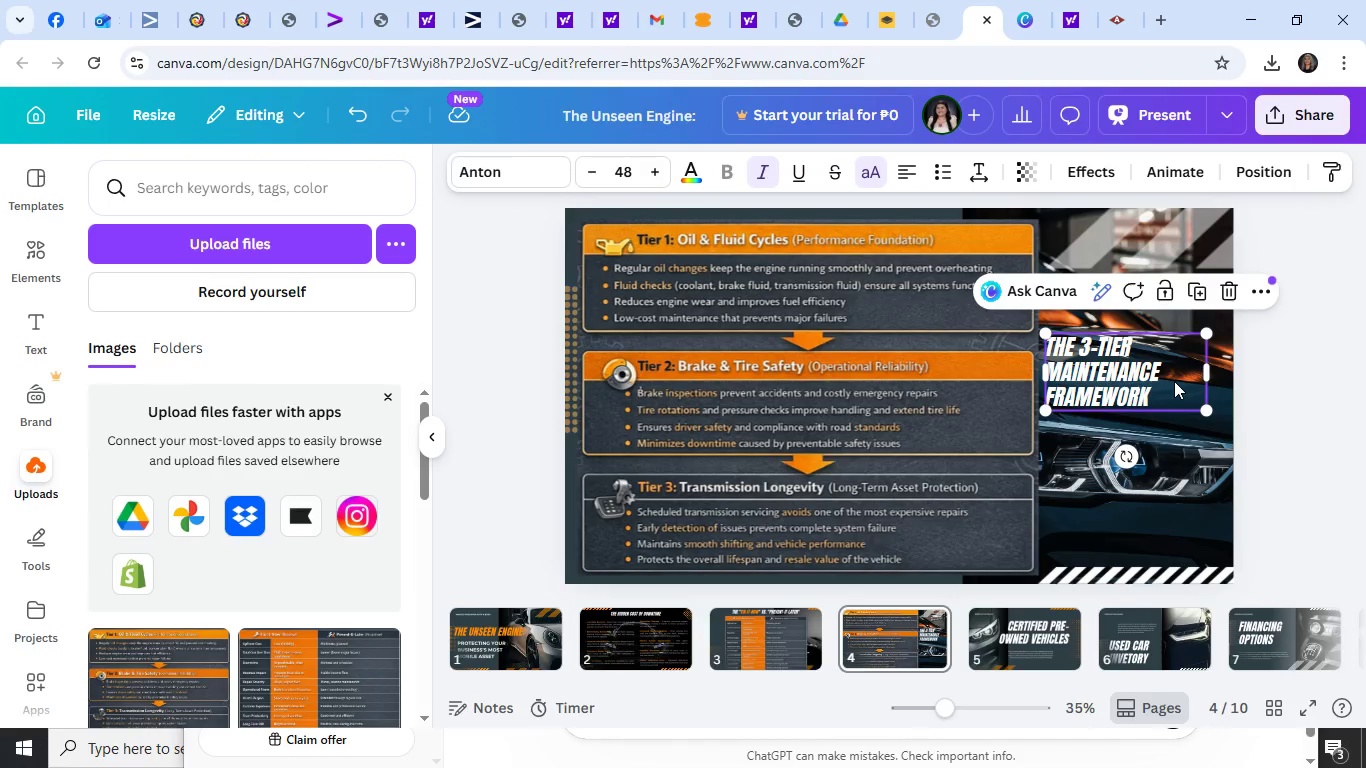 
left_click([1174, 381])
 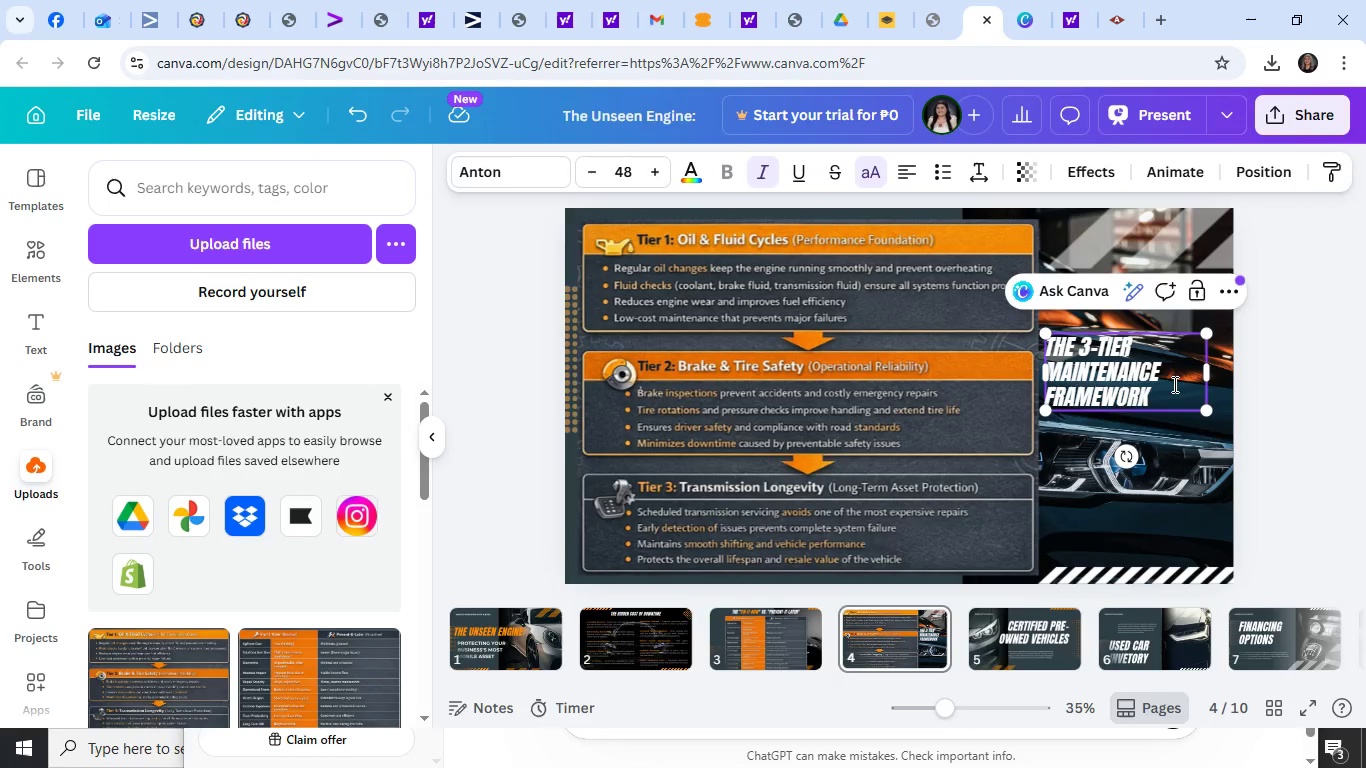 
key(Control+A)
 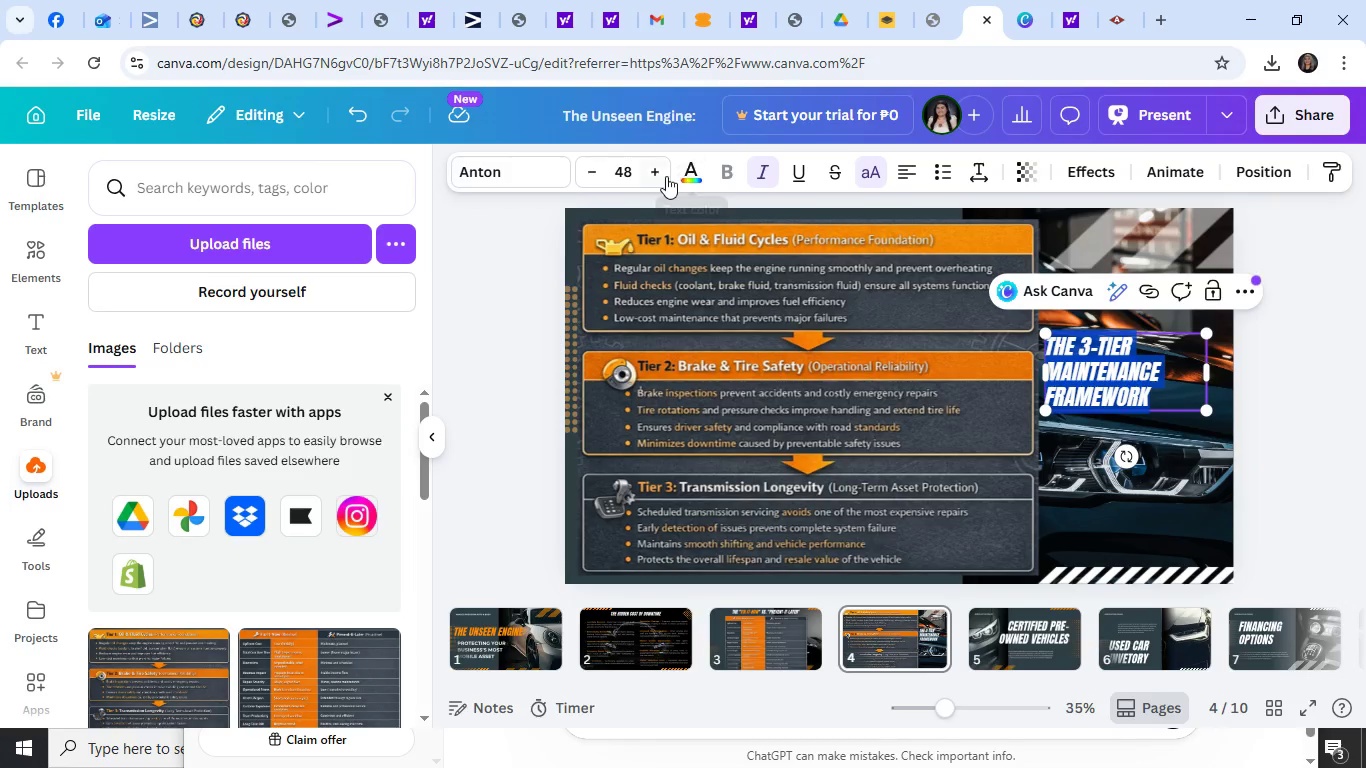 
double_click([666, 176])
 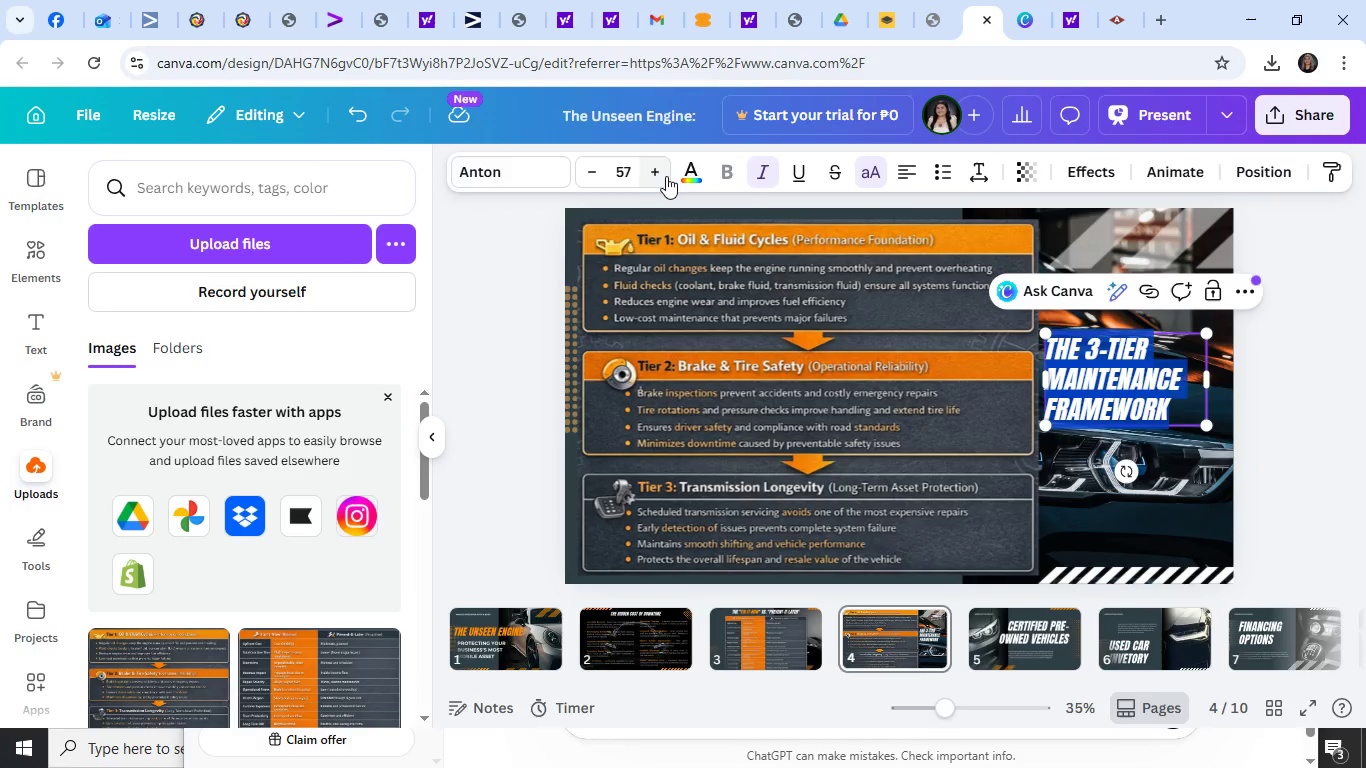 
triple_click([666, 176])
 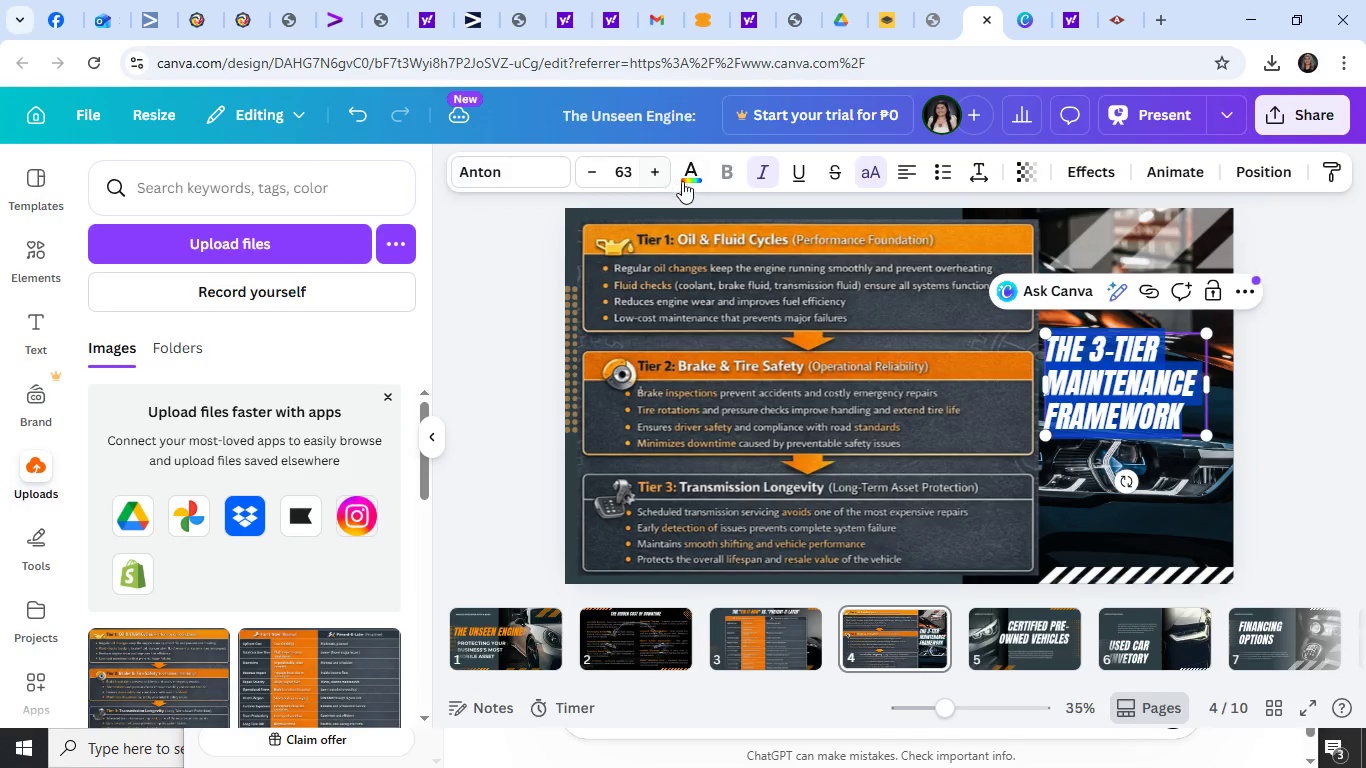 
mouse_move([720, 169])
 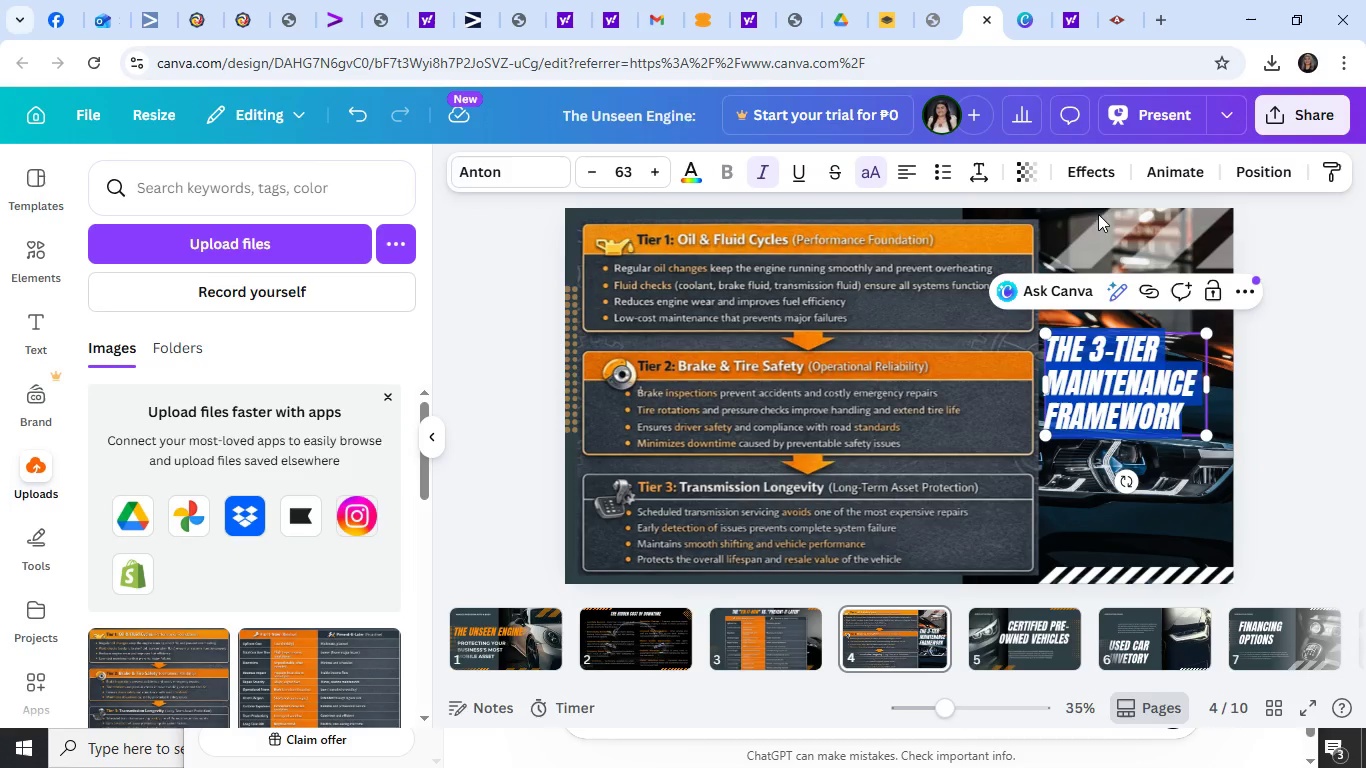 
left_click([1327, 458])
 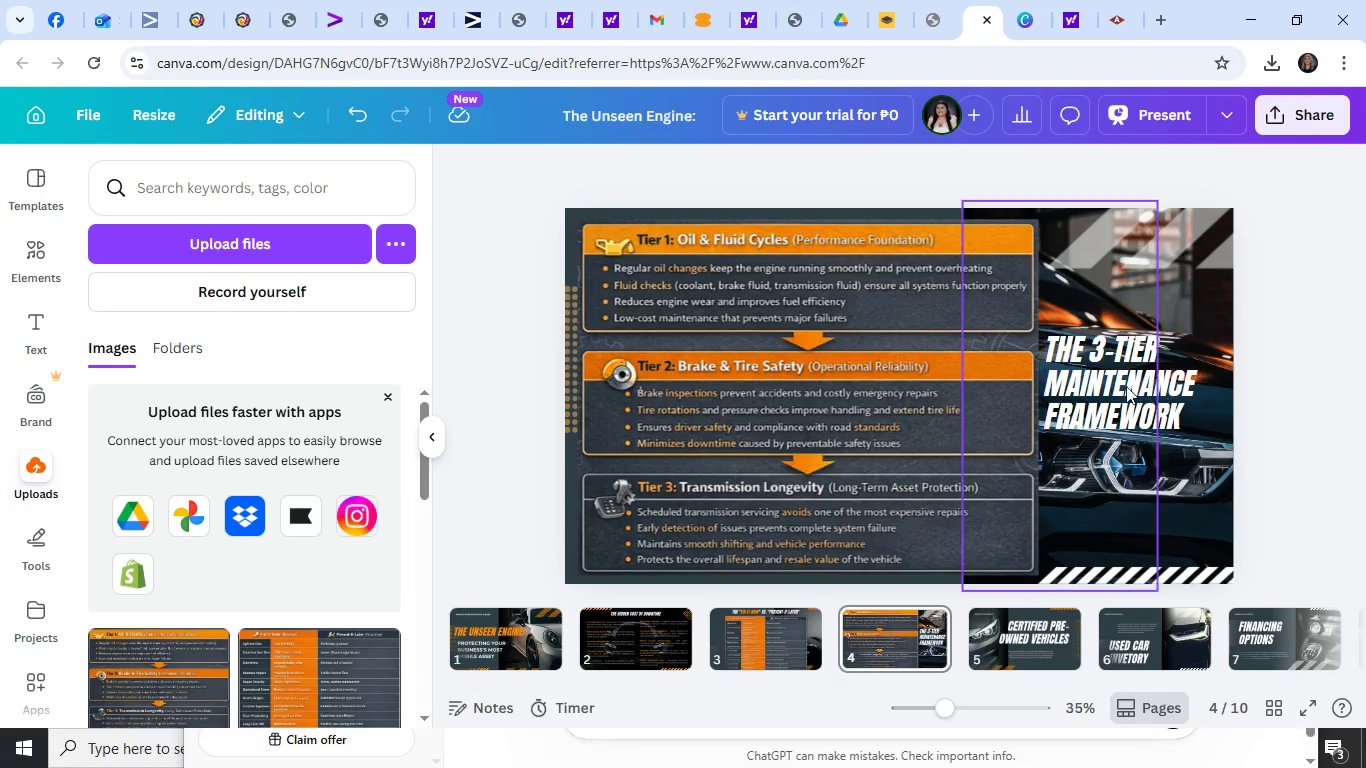 
left_click_drag(start_coordinate=[1126, 386], to_coordinate=[1134, 383])
 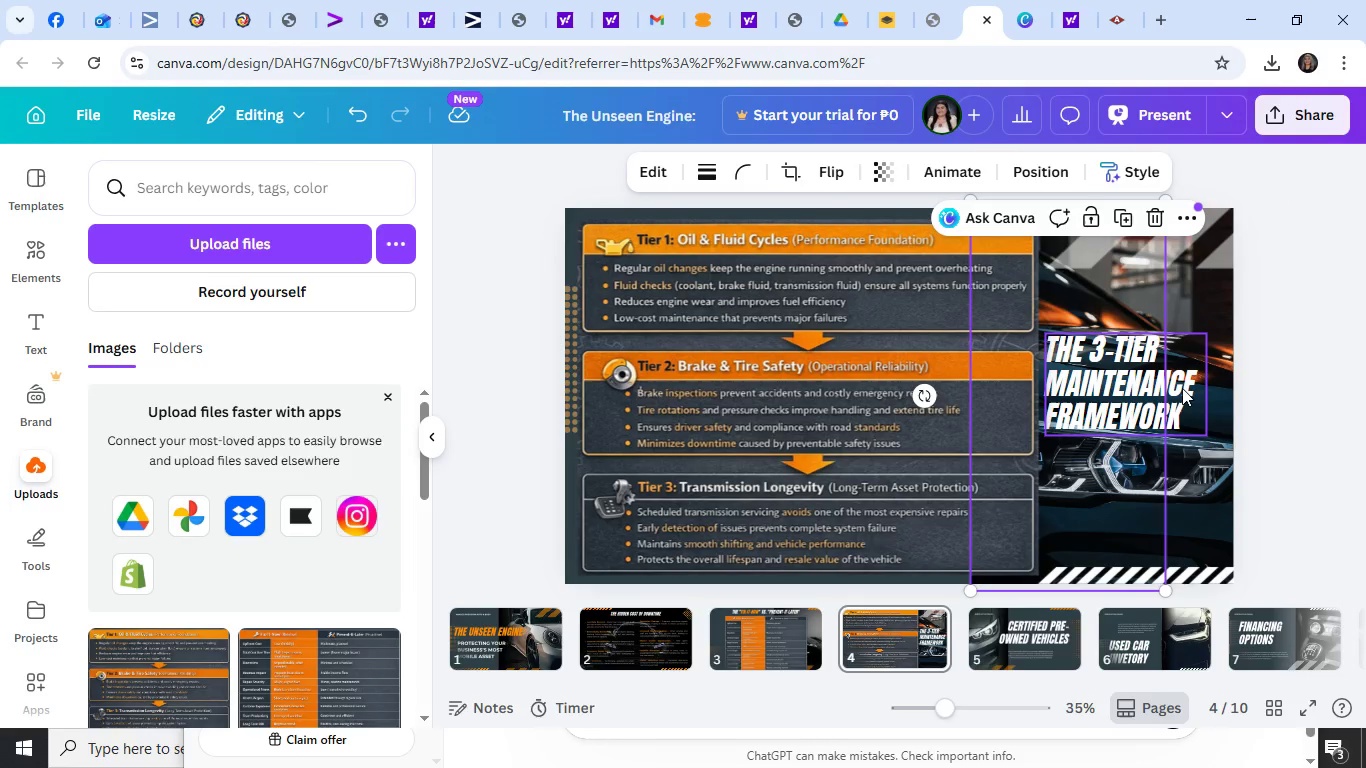 
left_click_drag(start_coordinate=[1182, 388], to_coordinate=[1197, 388])
 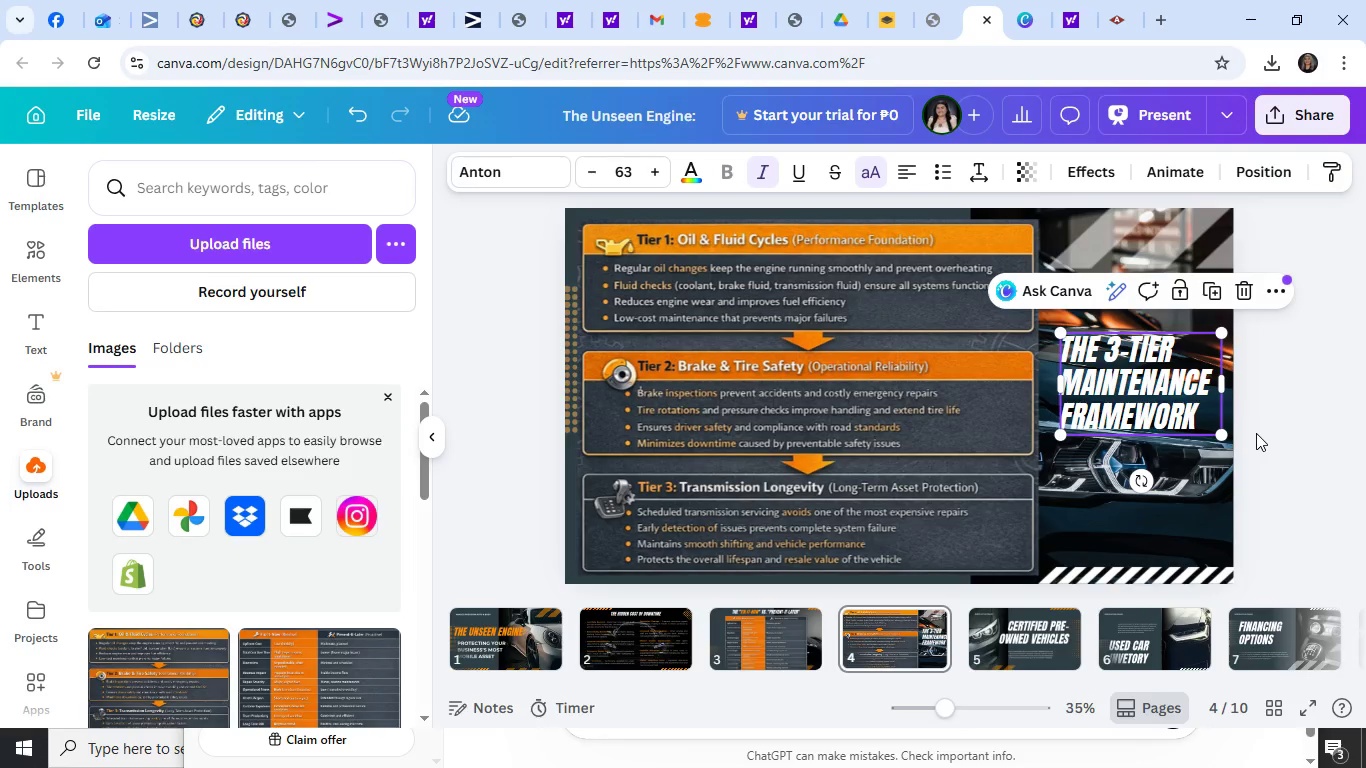 
left_click([1256, 435])
 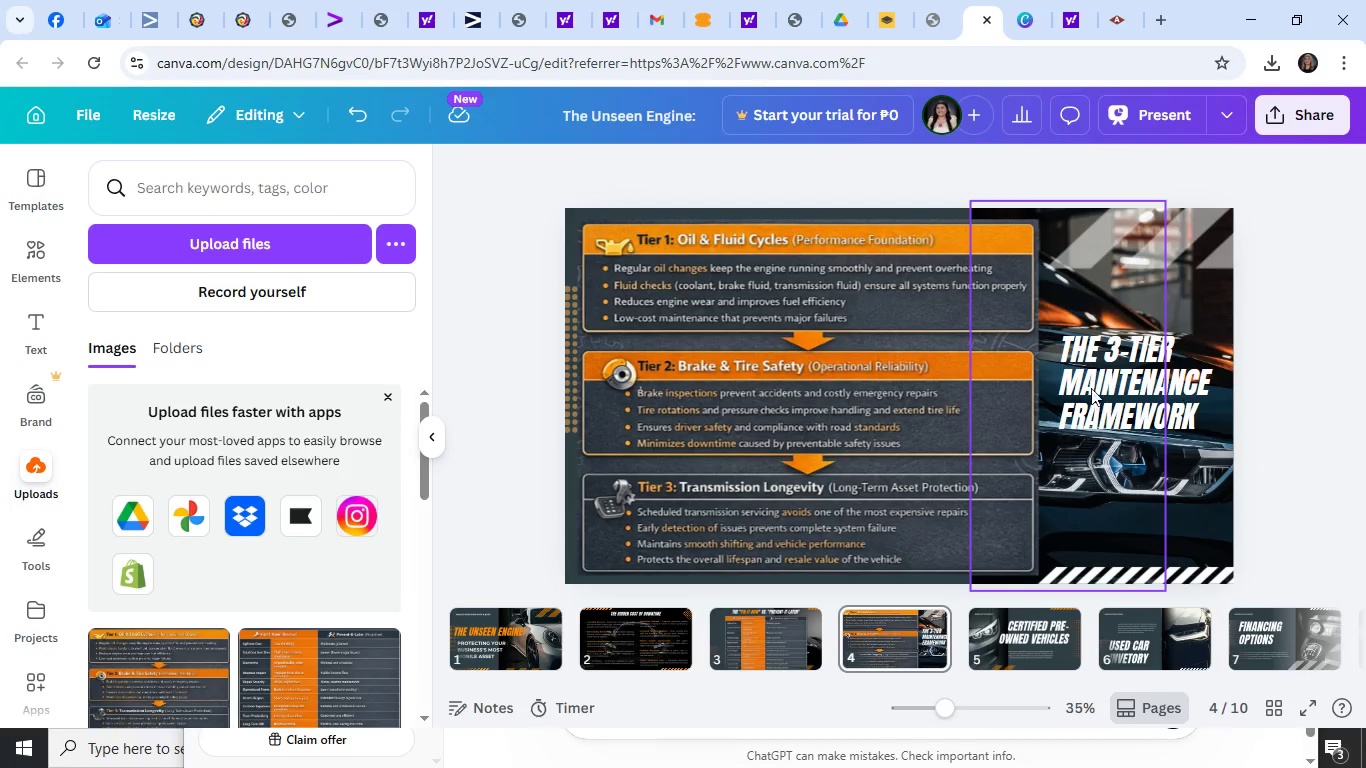 
left_click([1122, 349])
 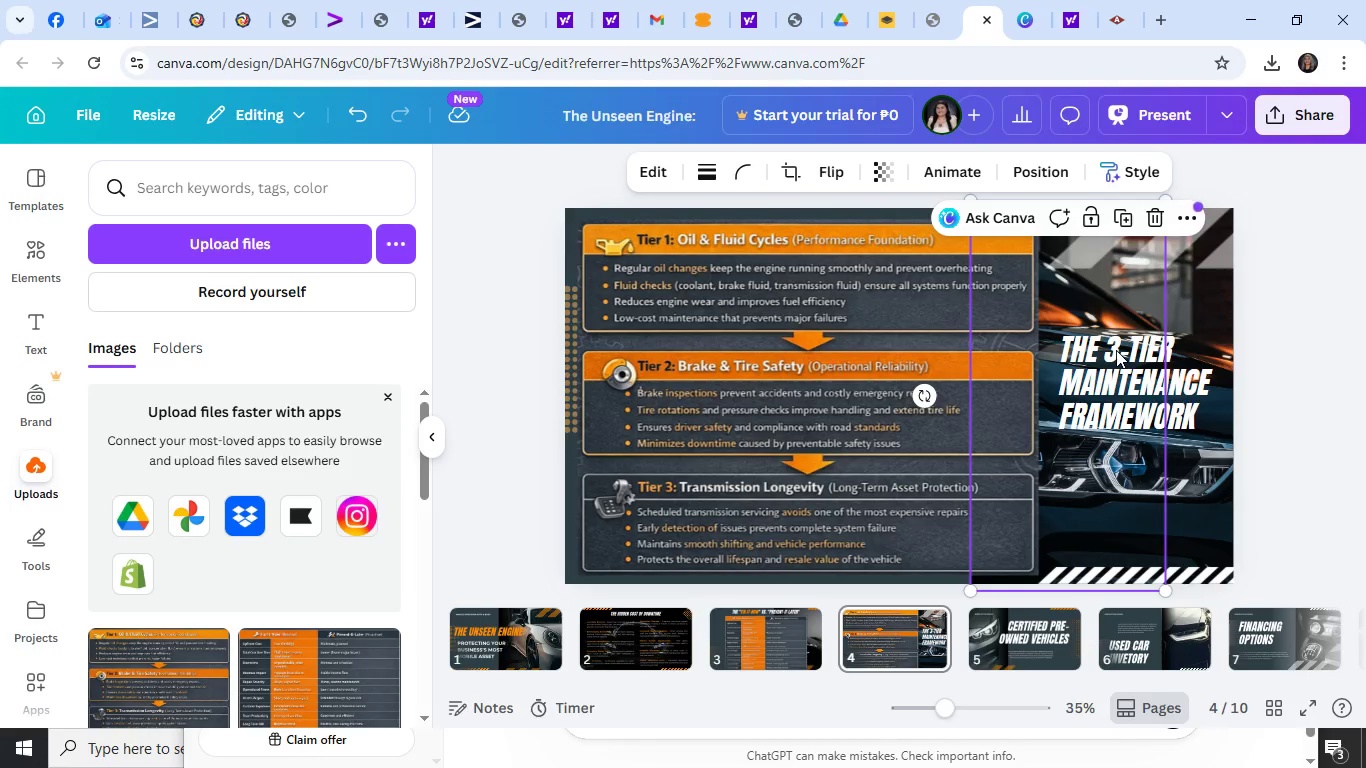 
double_click([1116, 350])
 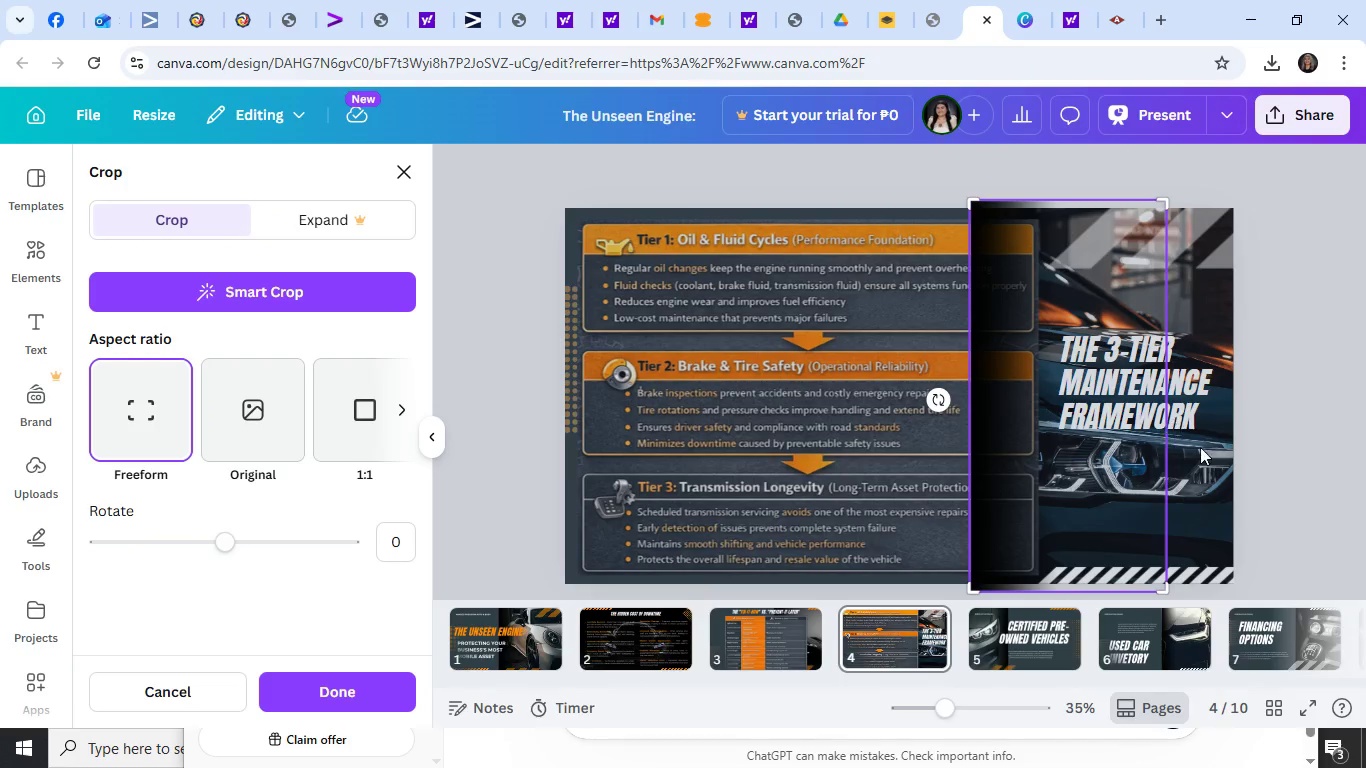 
left_click([1326, 480])
 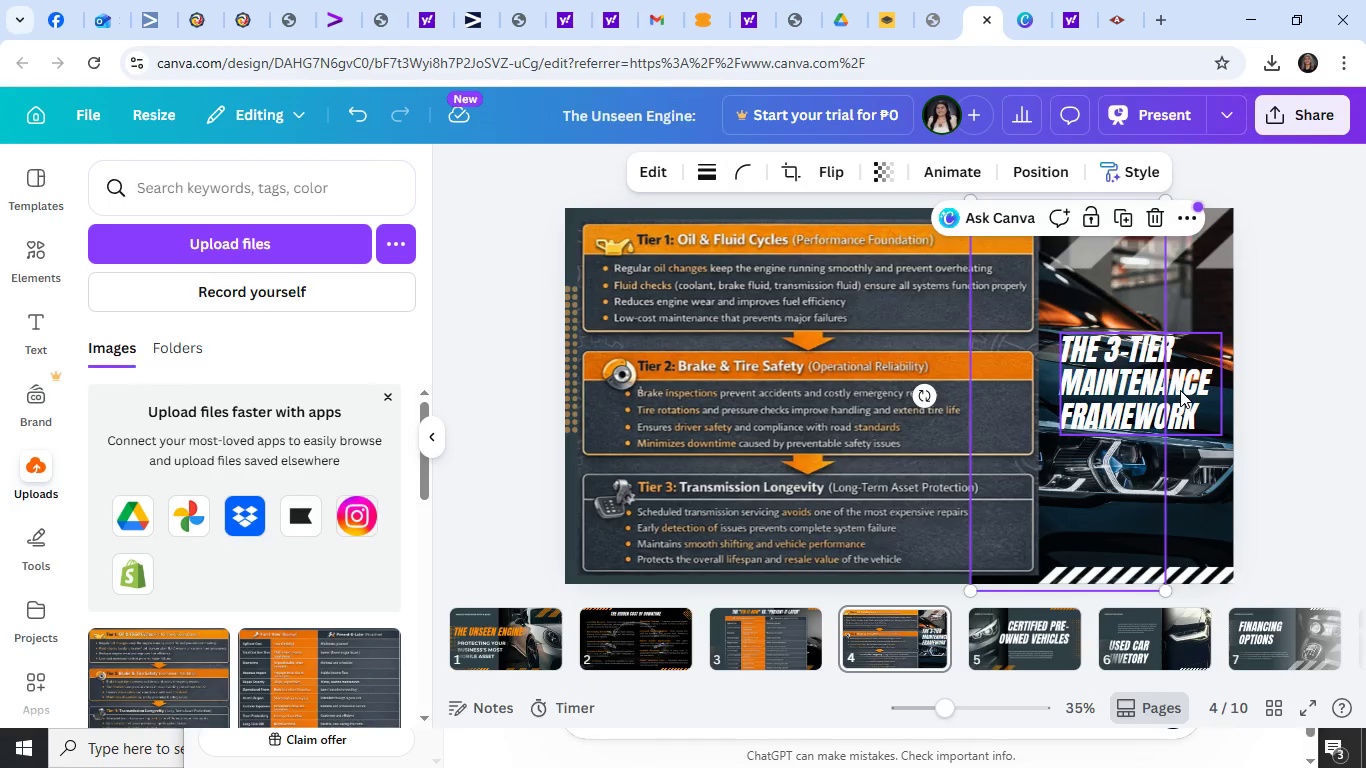 
left_click([1180, 390])
 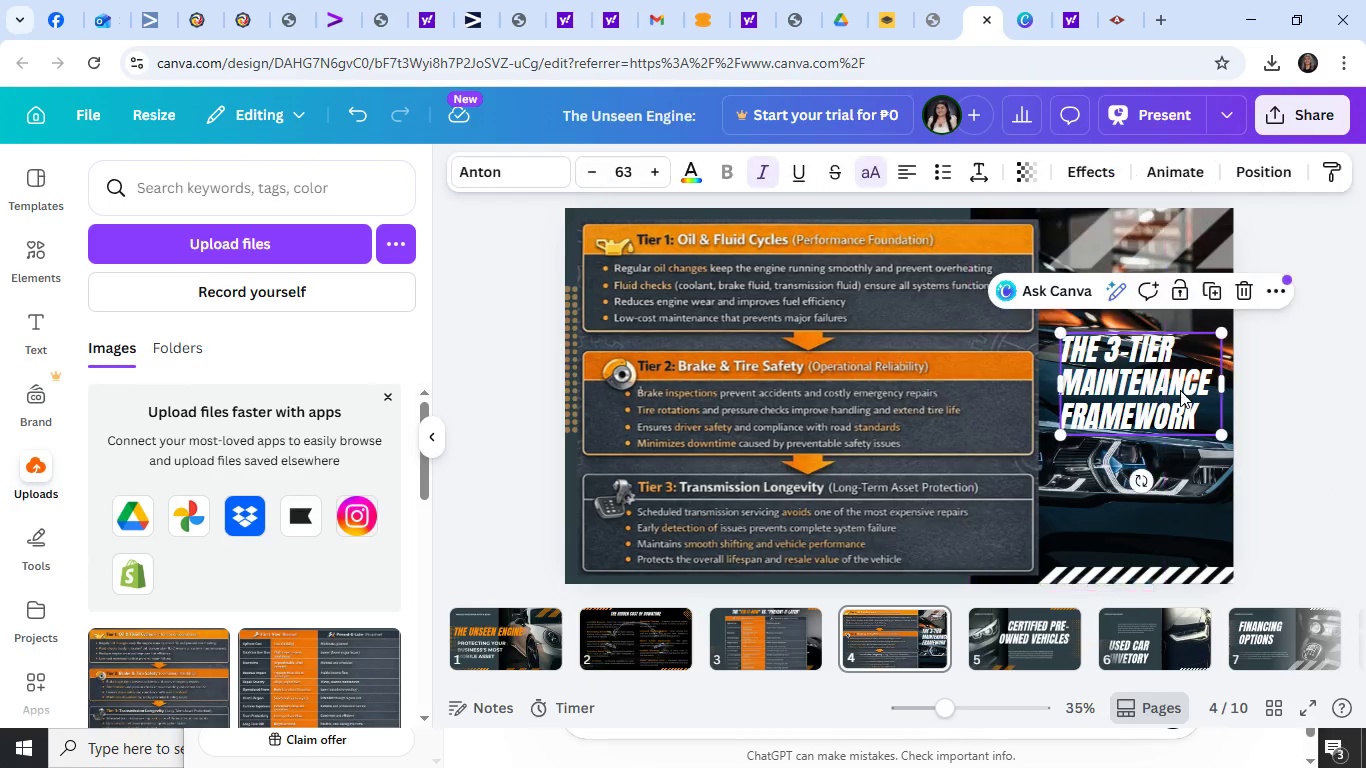 
left_click([1180, 390])
 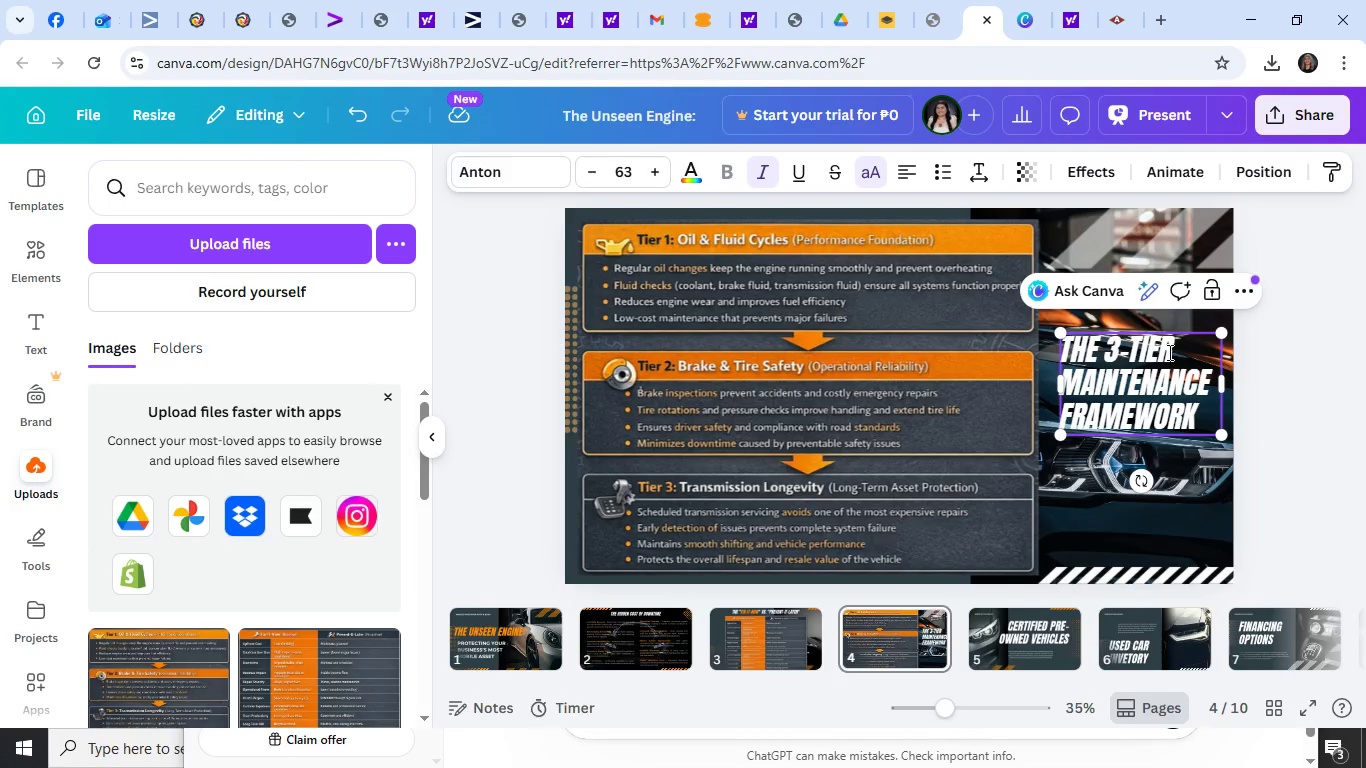 
left_click_drag(start_coordinate=[1175, 348], to_coordinate=[1110, 352])
 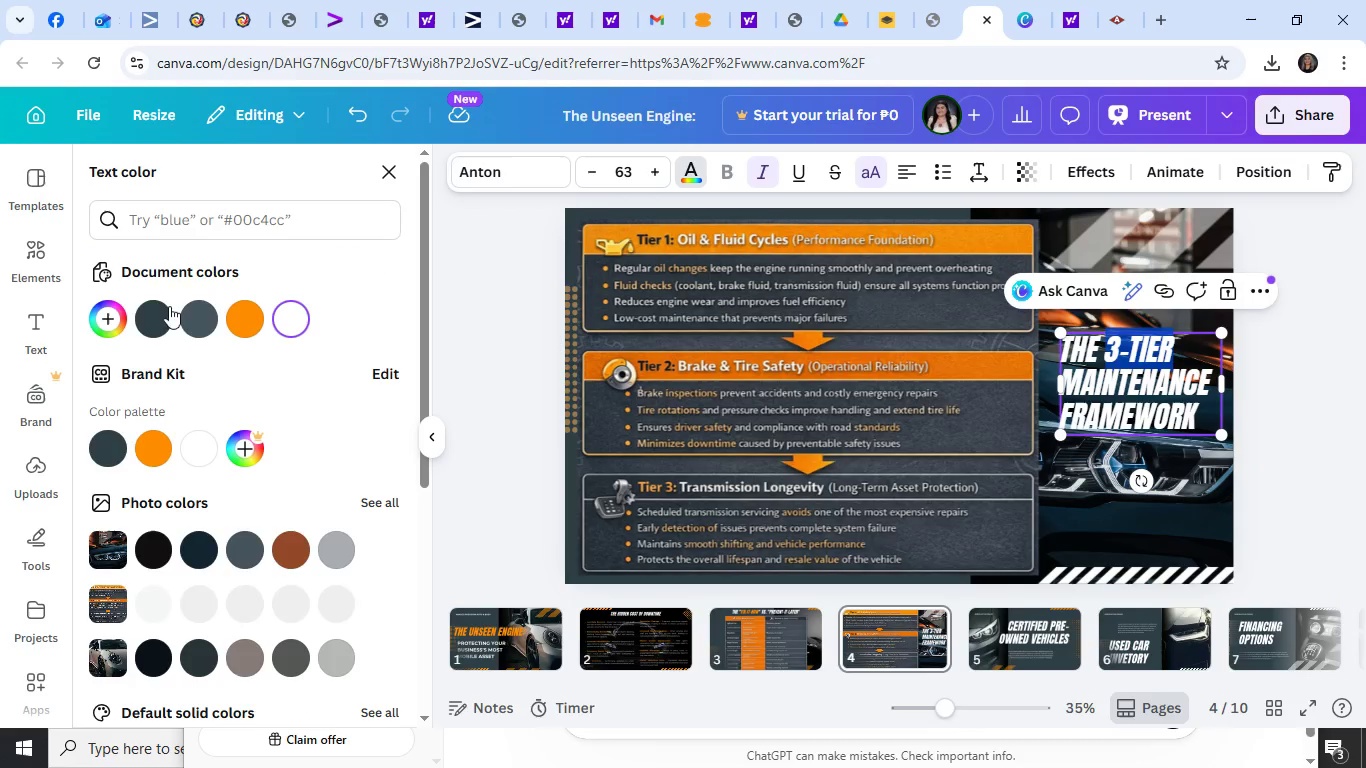 
left_click([245, 320])
 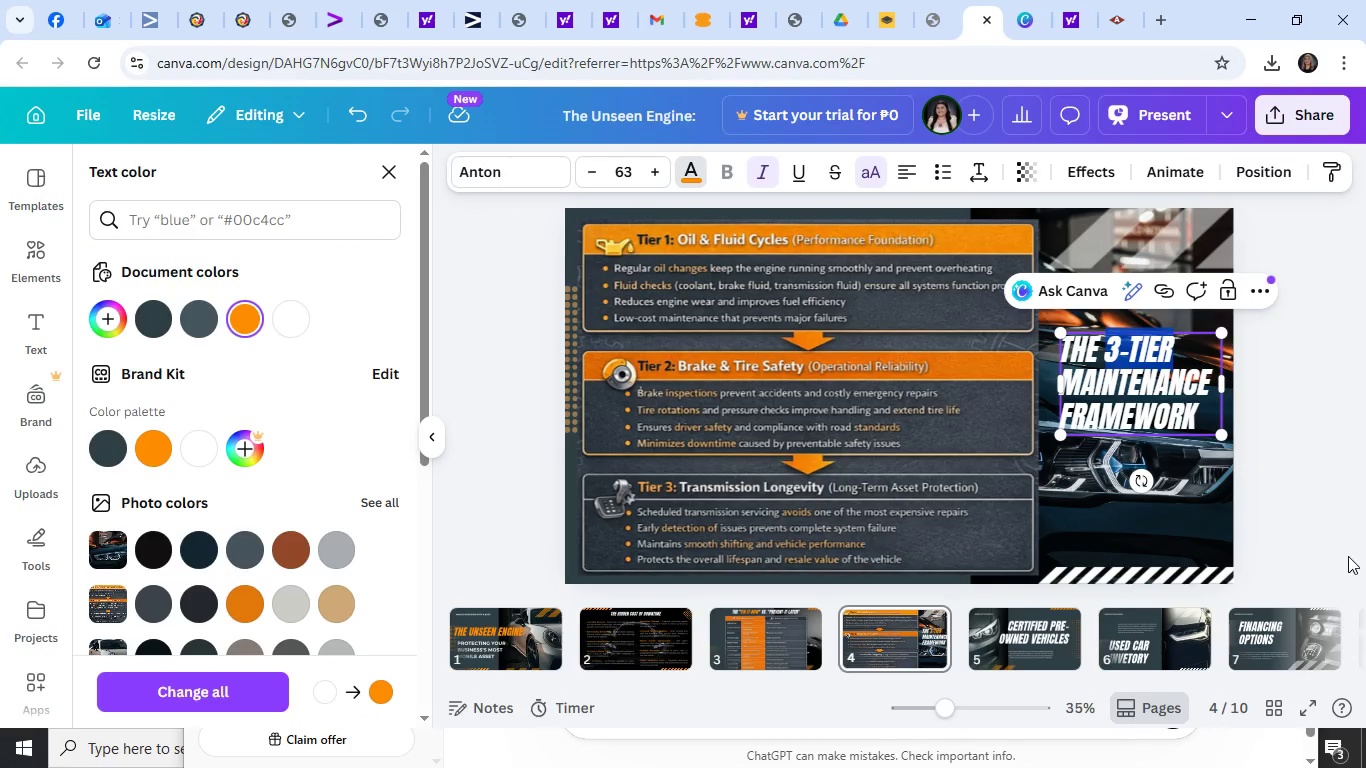 
left_click([1365, 534])
 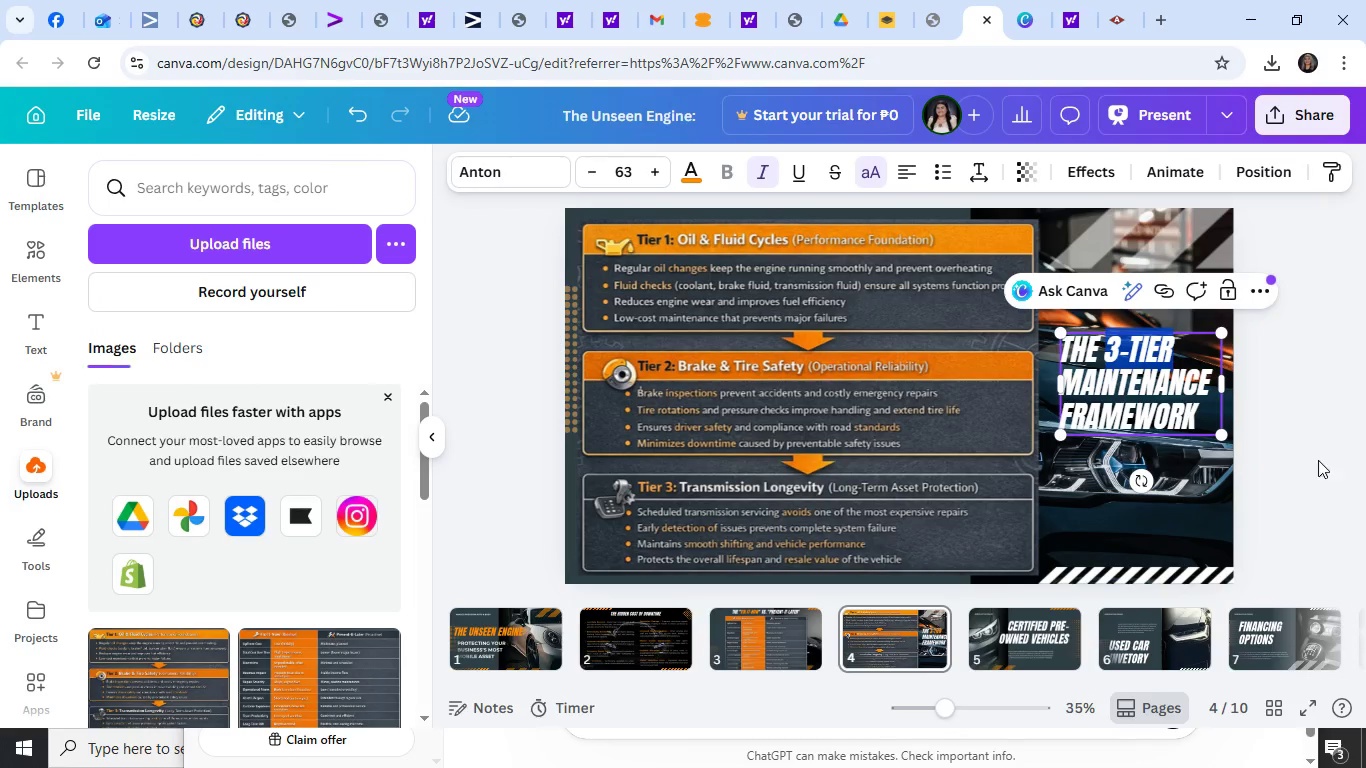 
left_click([1317, 442])
 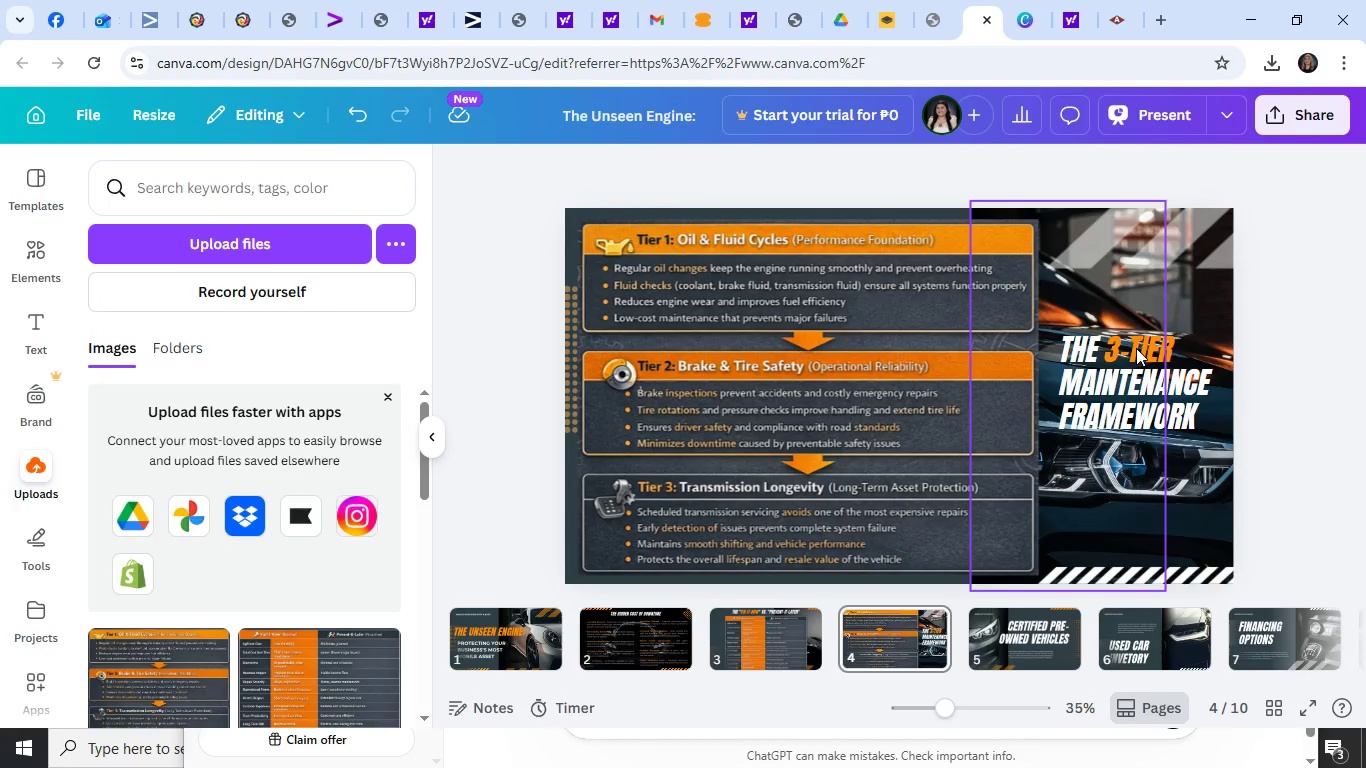 
key(Control+Z)
 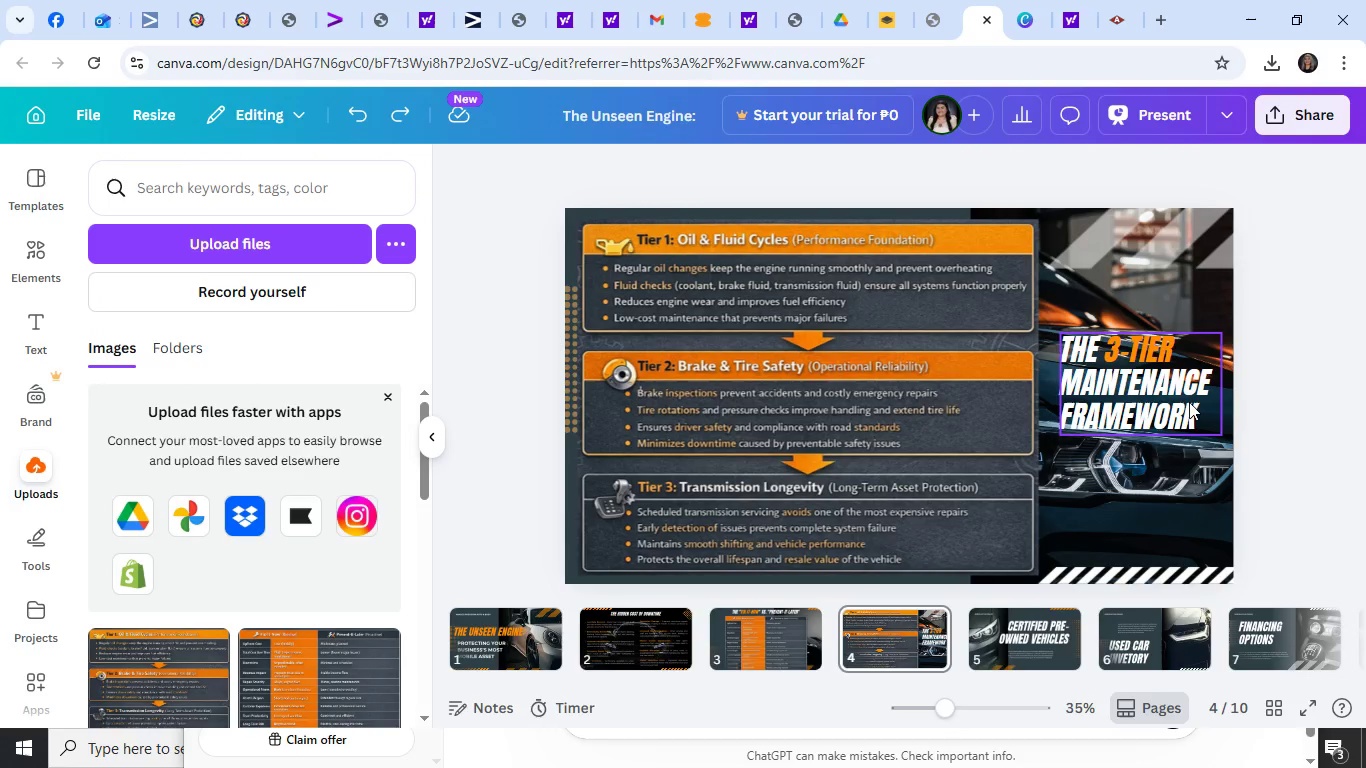 
key(Control+Z)
 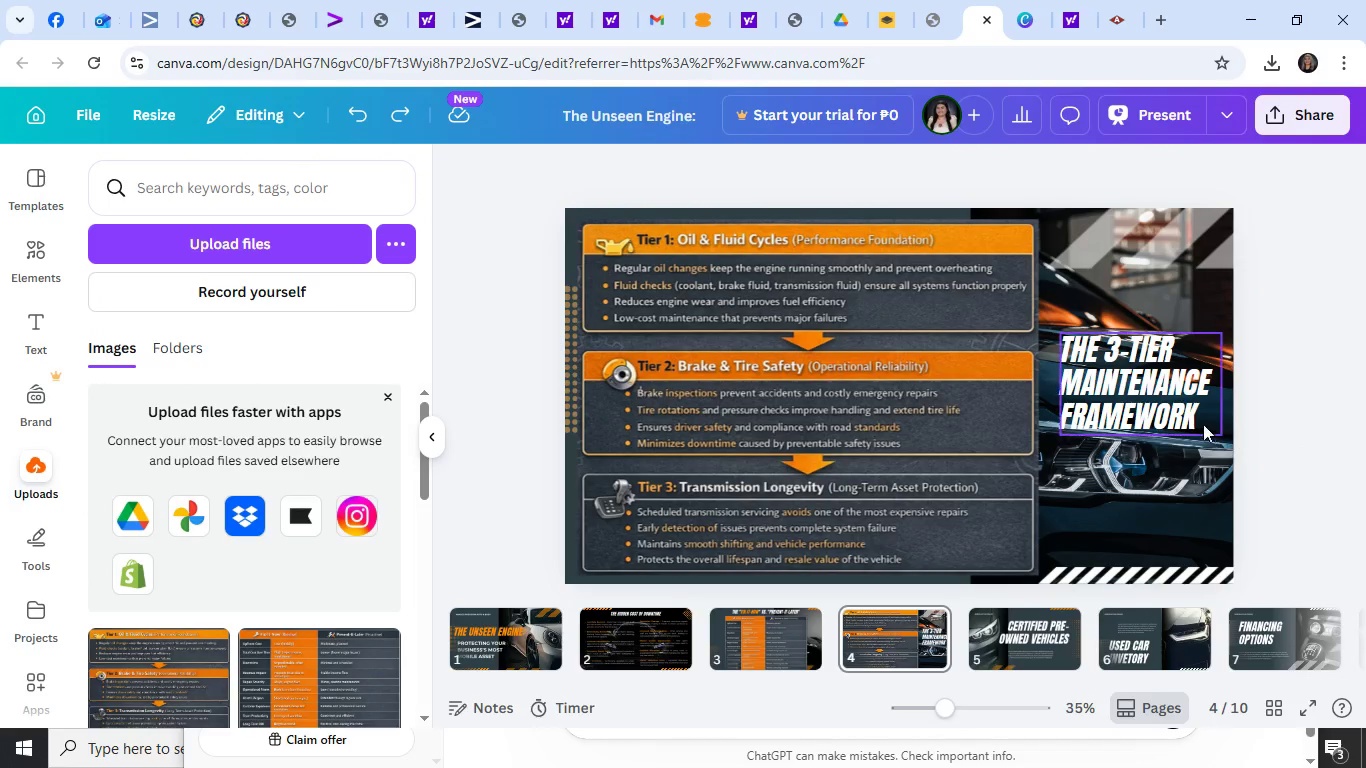 
left_click_drag(start_coordinate=[1152, 387], to_coordinate=[1147, 401])
 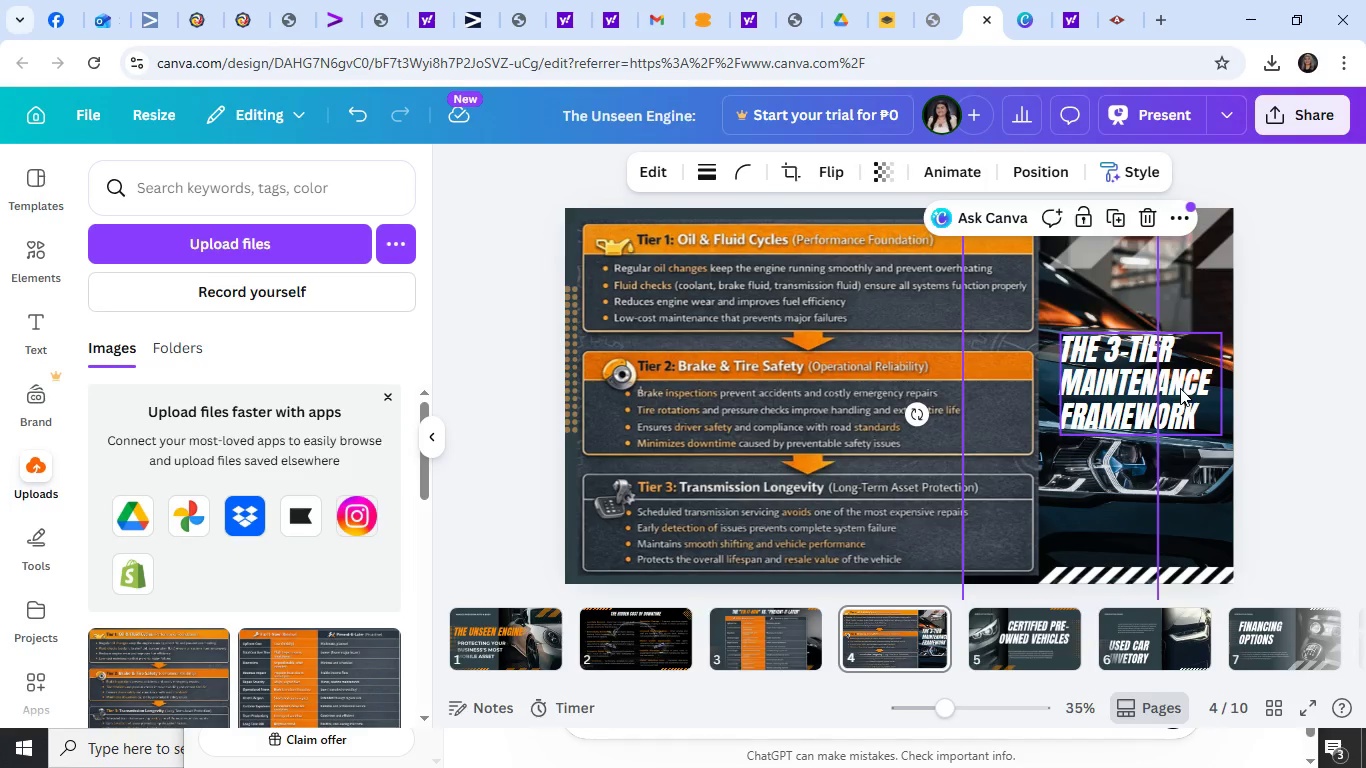 
double_click([1180, 388])
 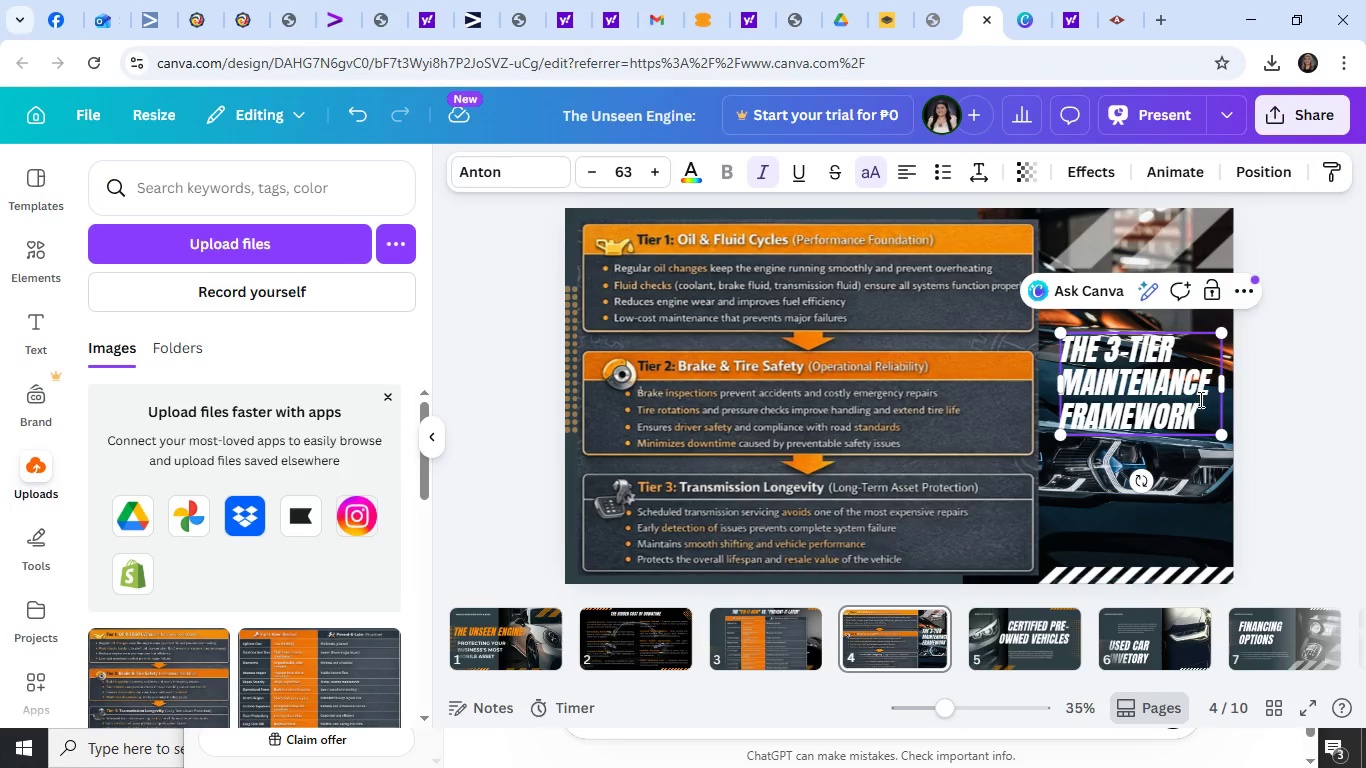 
left_click_drag(start_coordinate=[1197, 411], to_coordinate=[1059, 347])
 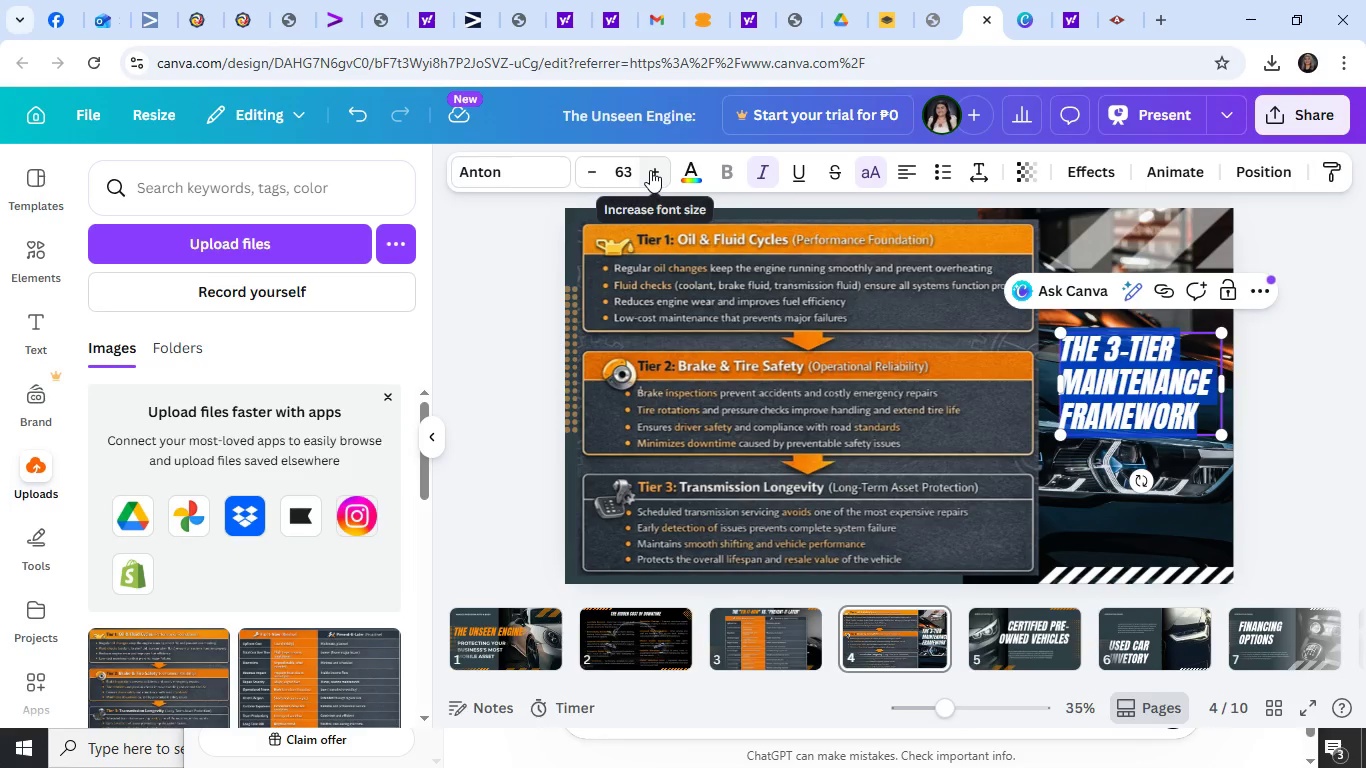 
double_click([650, 170])
 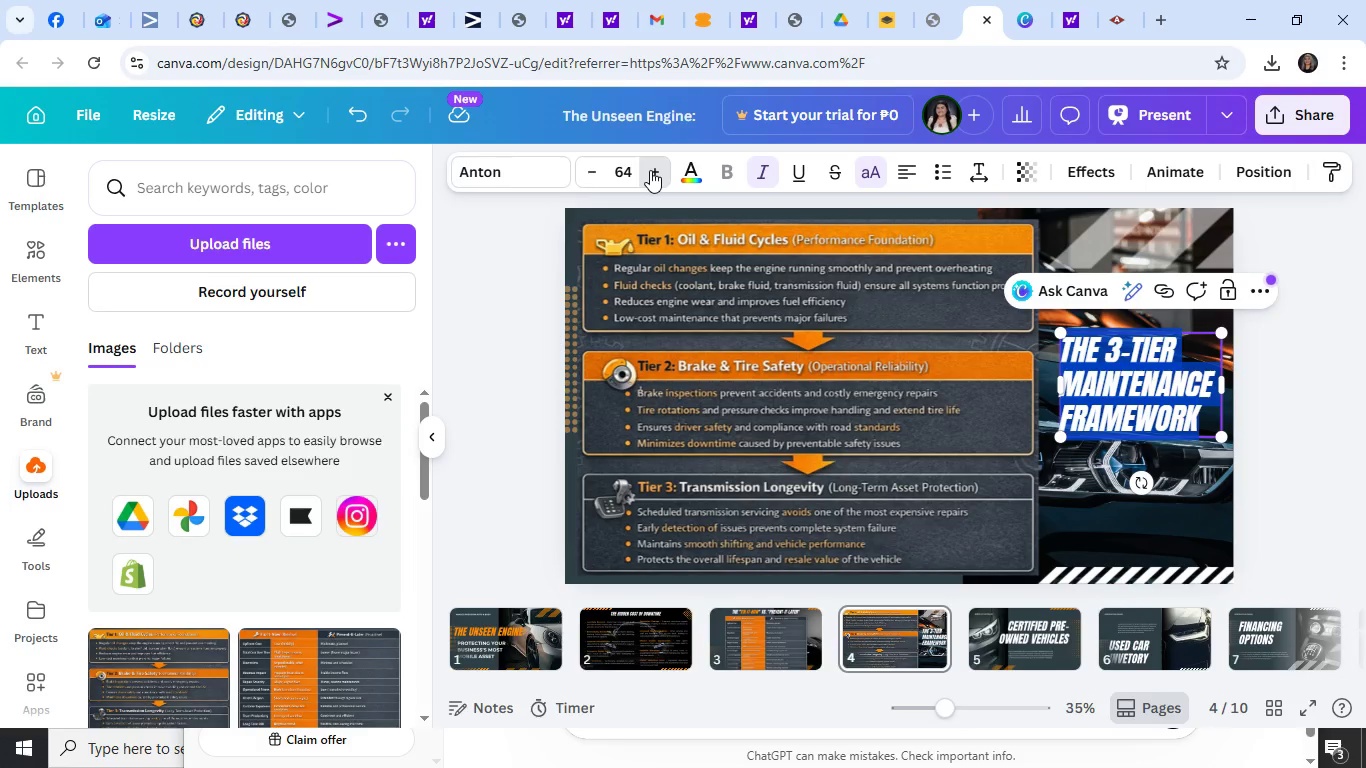 
triple_click([650, 170])
 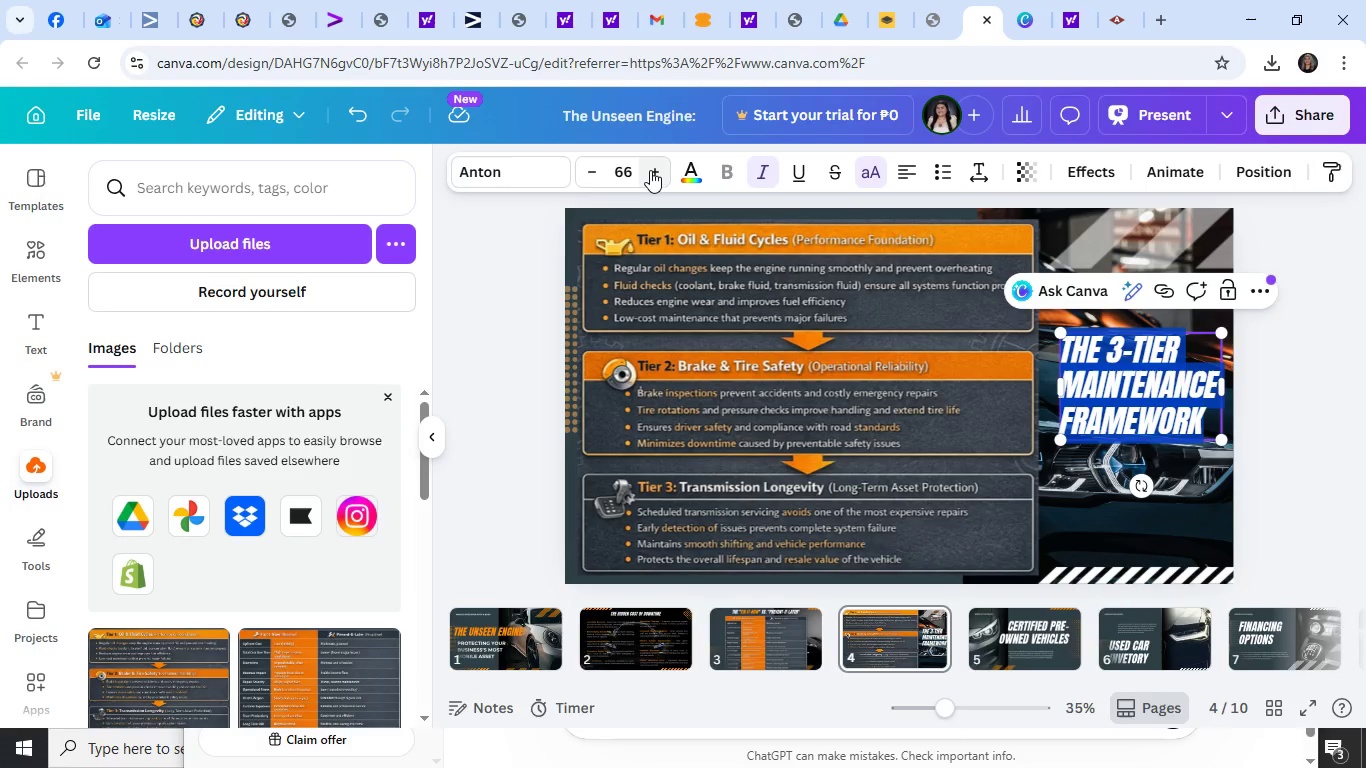 
left_click([650, 170])
 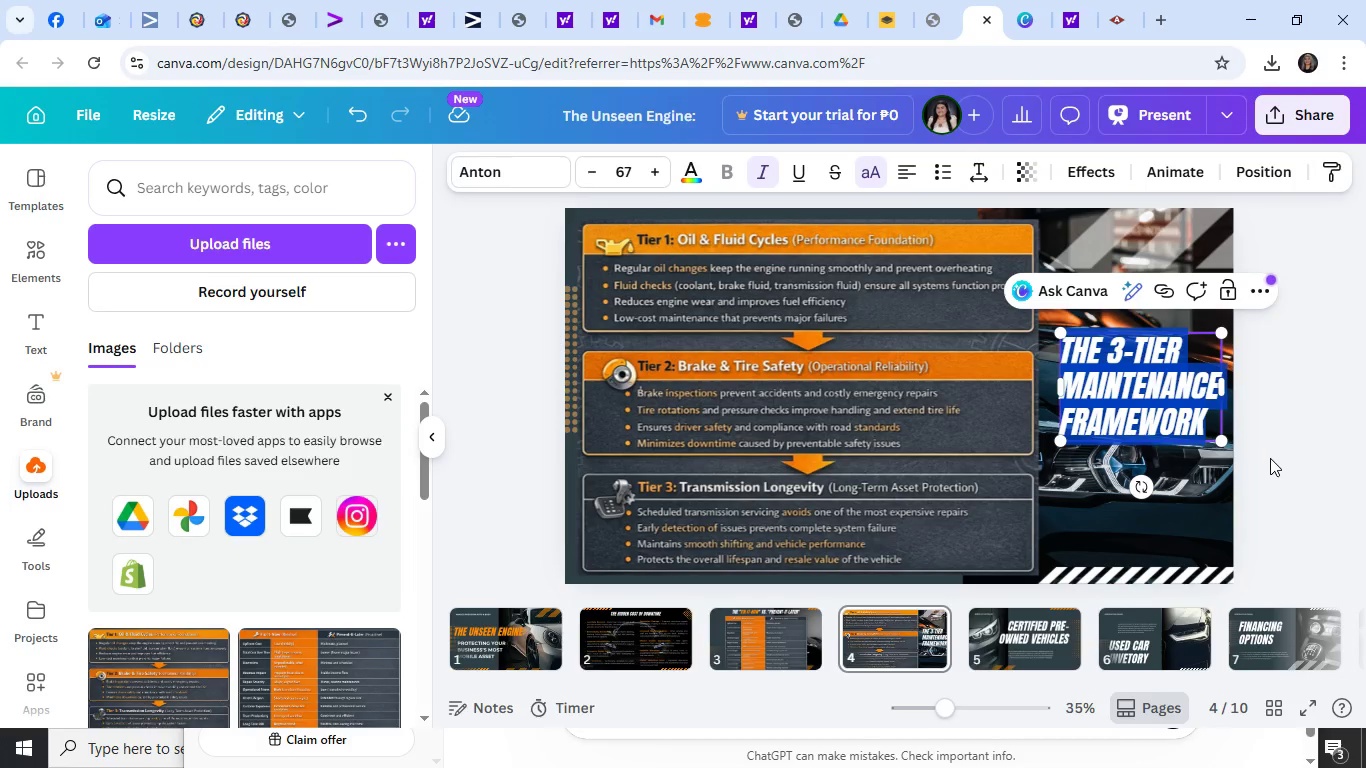 
left_click_drag(start_coordinate=[1157, 397], to_coordinate=[1152, 405])
 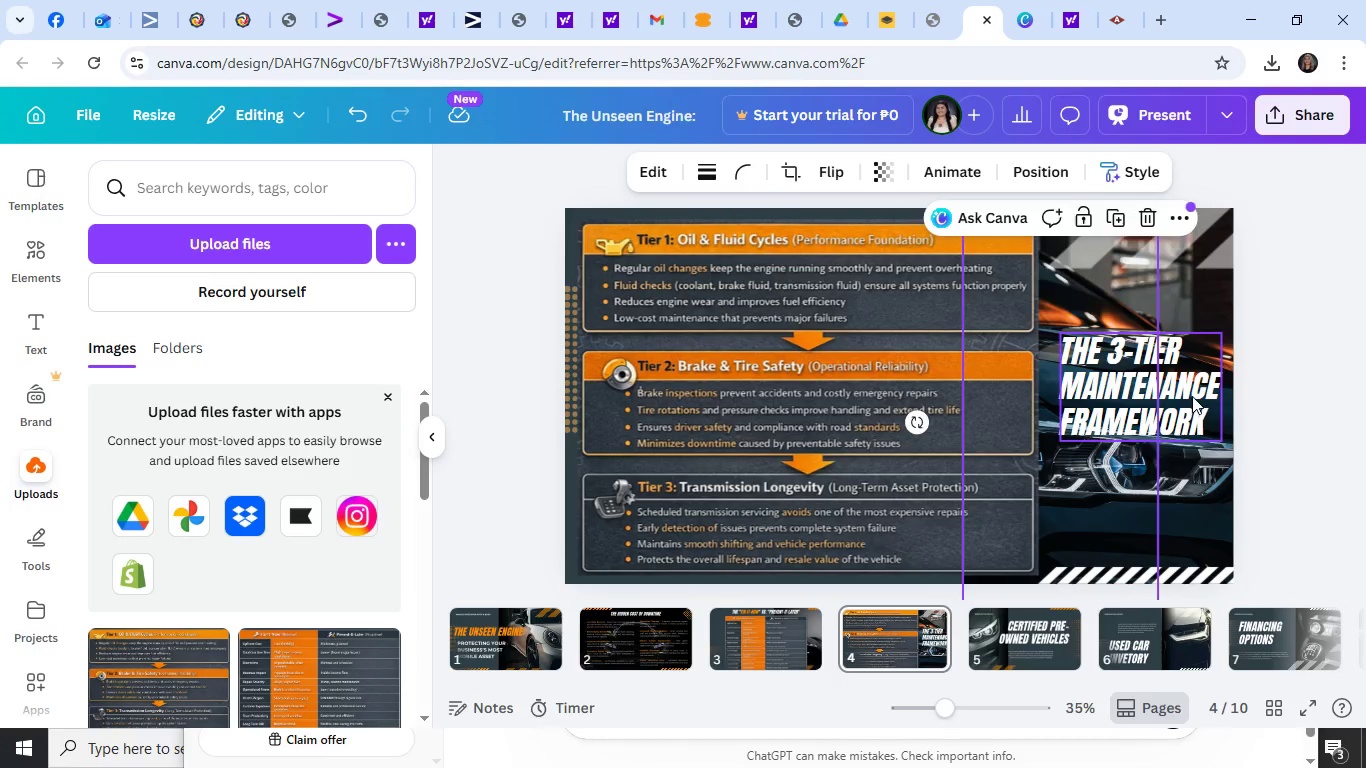 
left_click_drag(start_coordinate=[1192, 396], to_coordinate=[1185, 408])
 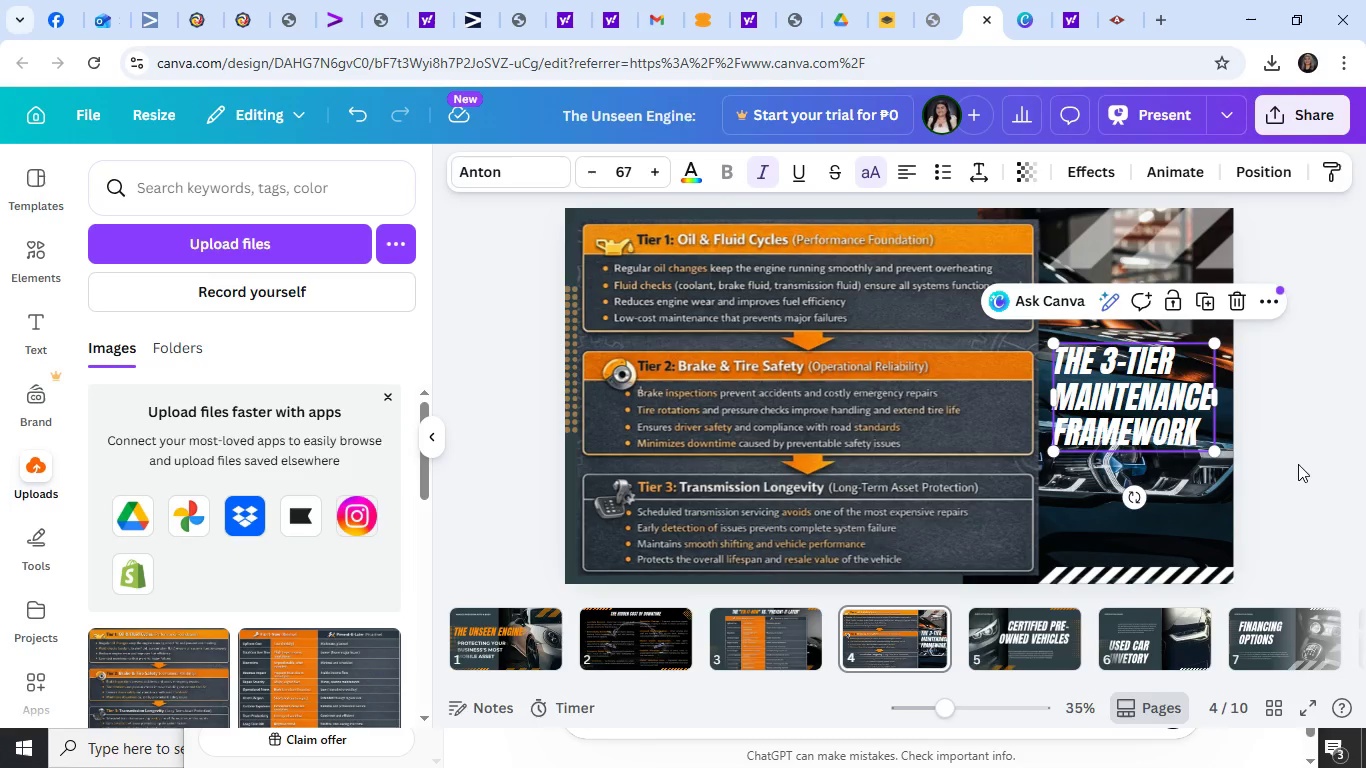 
left_click([1298, 464])
 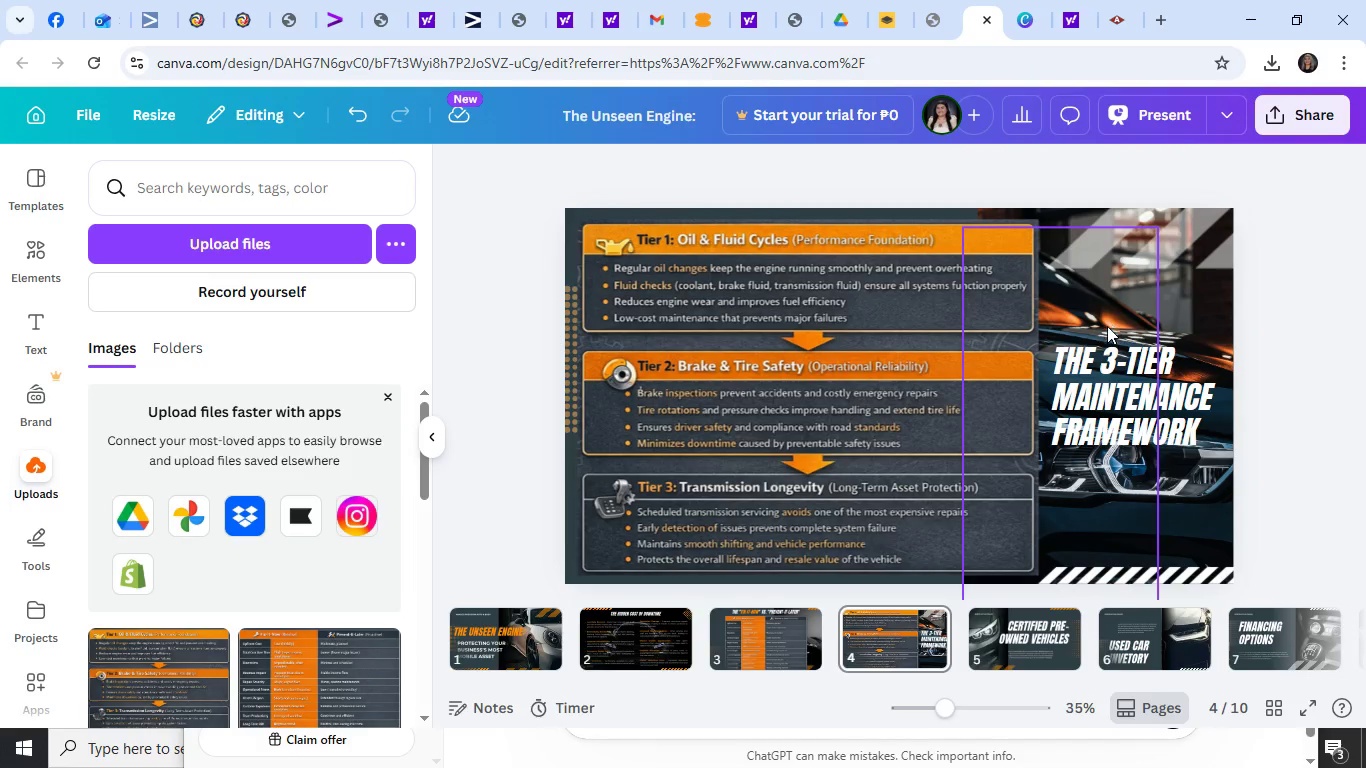 
left_click([1146, 427])
 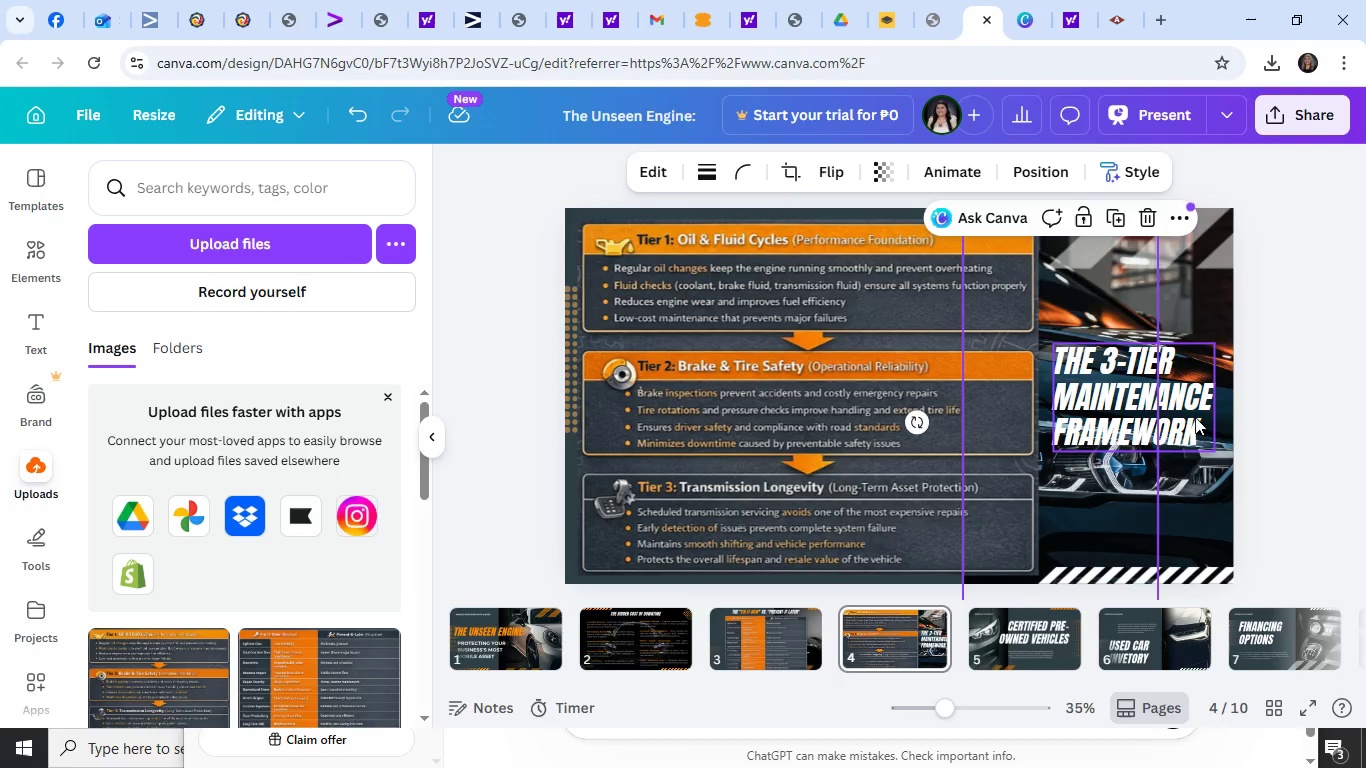 
left_click([1197, 416])
 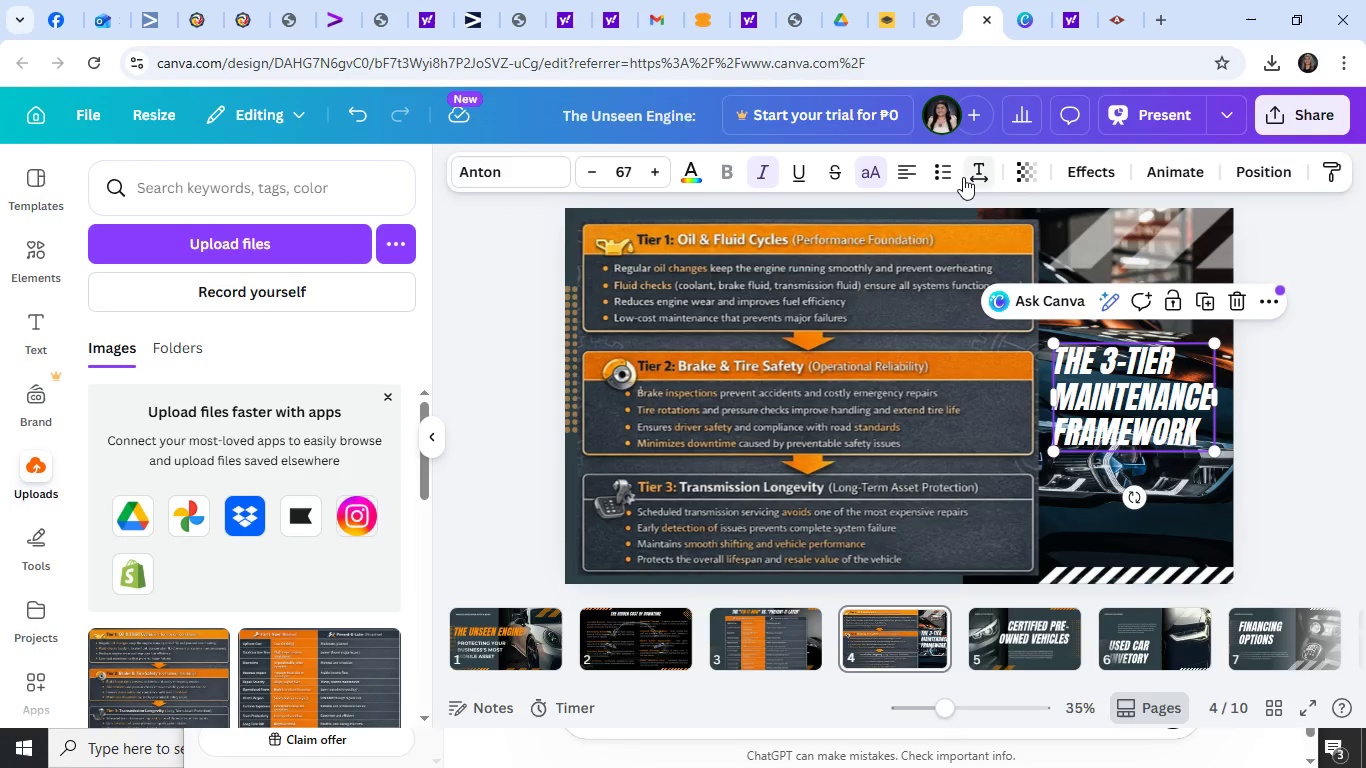 
left_click([975, 177])
 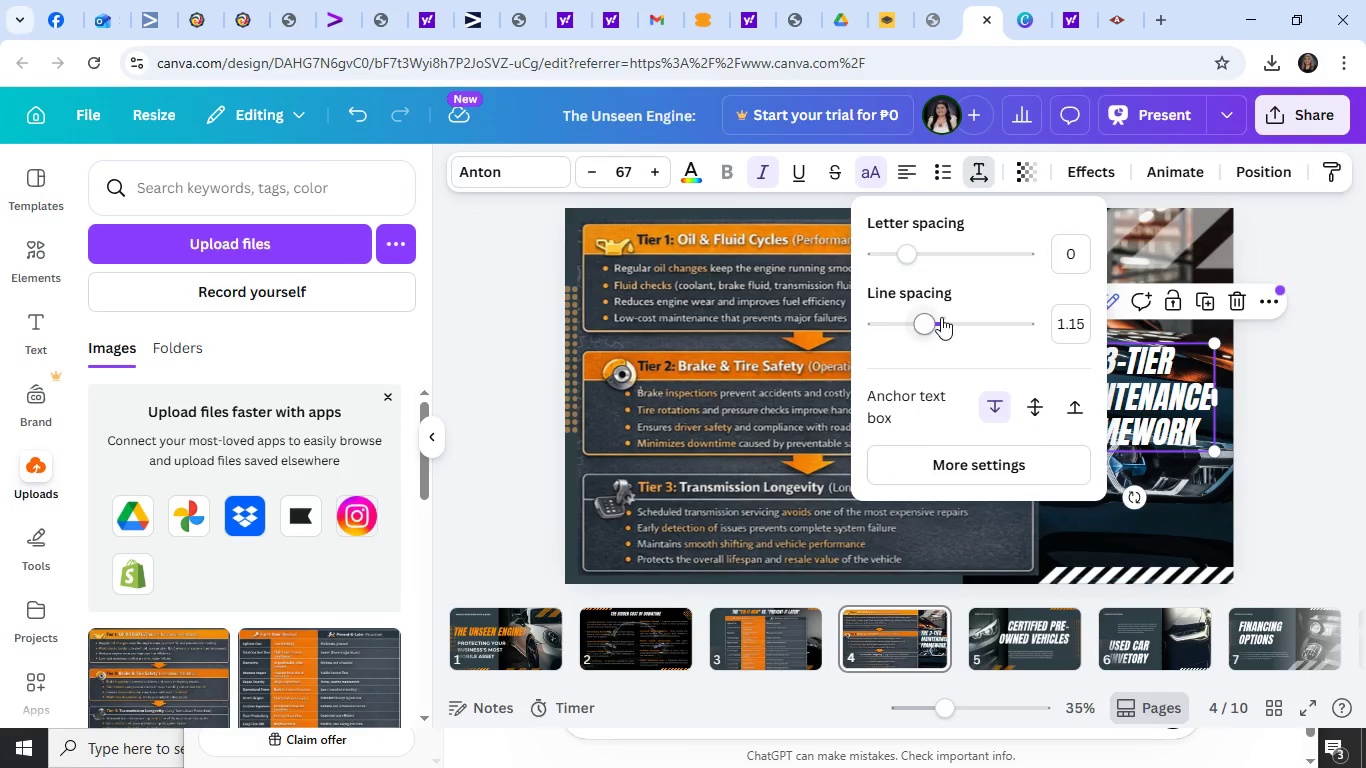 
left_click_drag(start_coordinate=[938, 320], to_coordinate=[977, 326])
 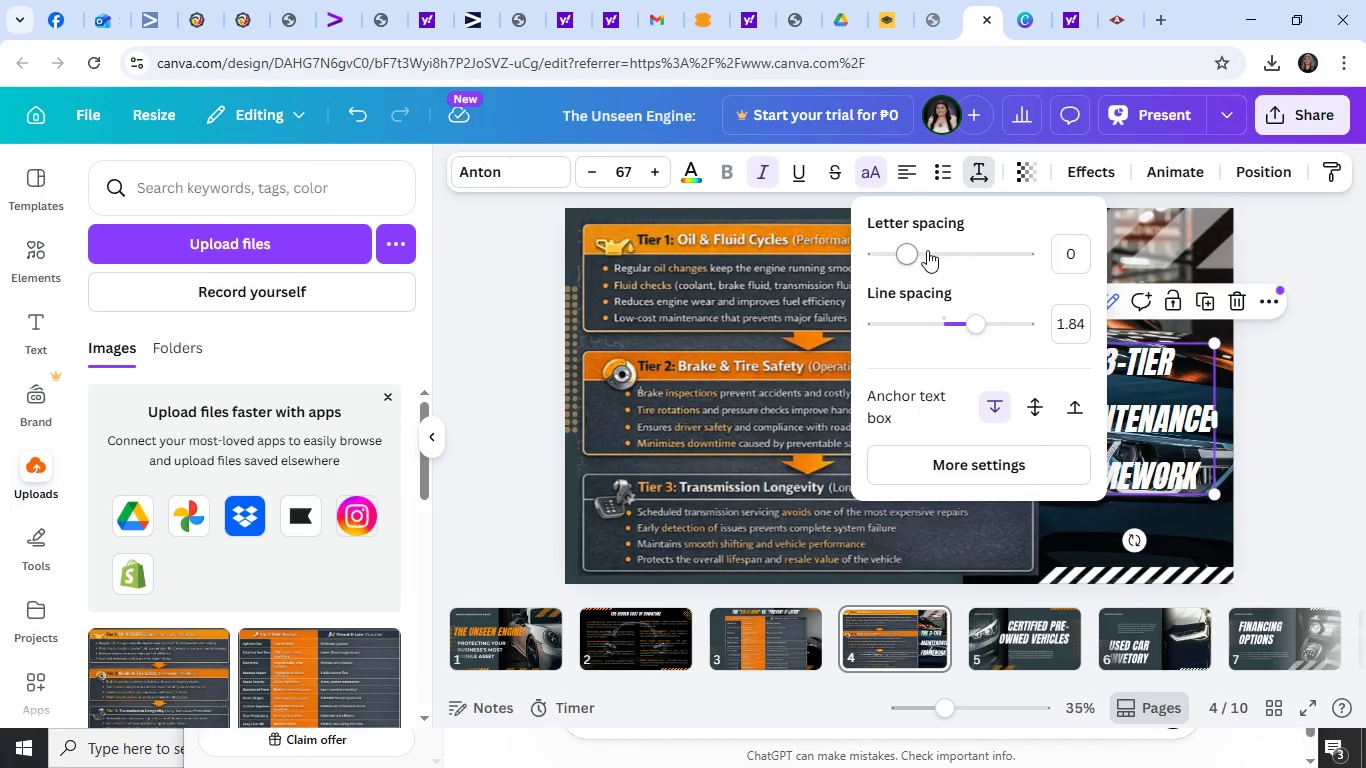 
left_click_drag(start_coordinate=[919, 251], to_coordinate=[908, 255])
 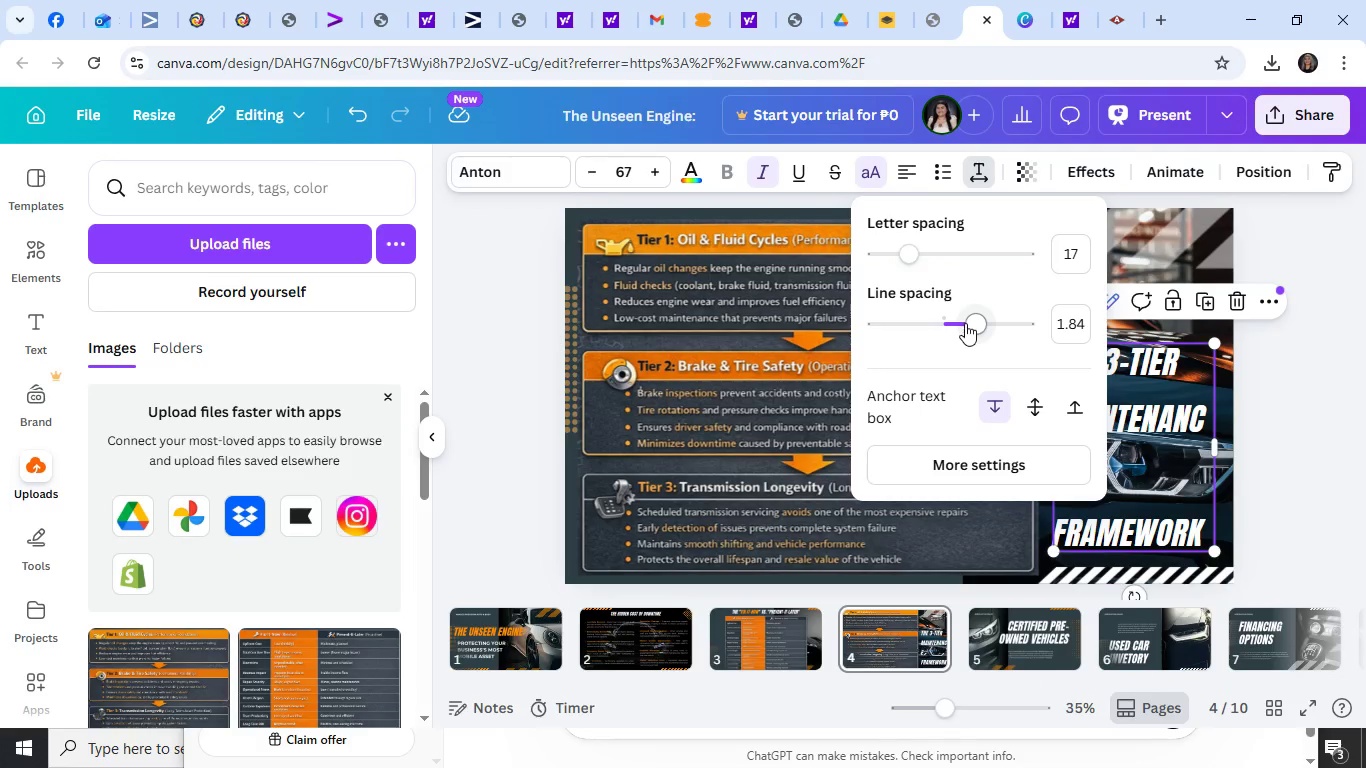 
left_click_drag(start_coordinate=[970, 320], to_coordinate=[960, 326])
 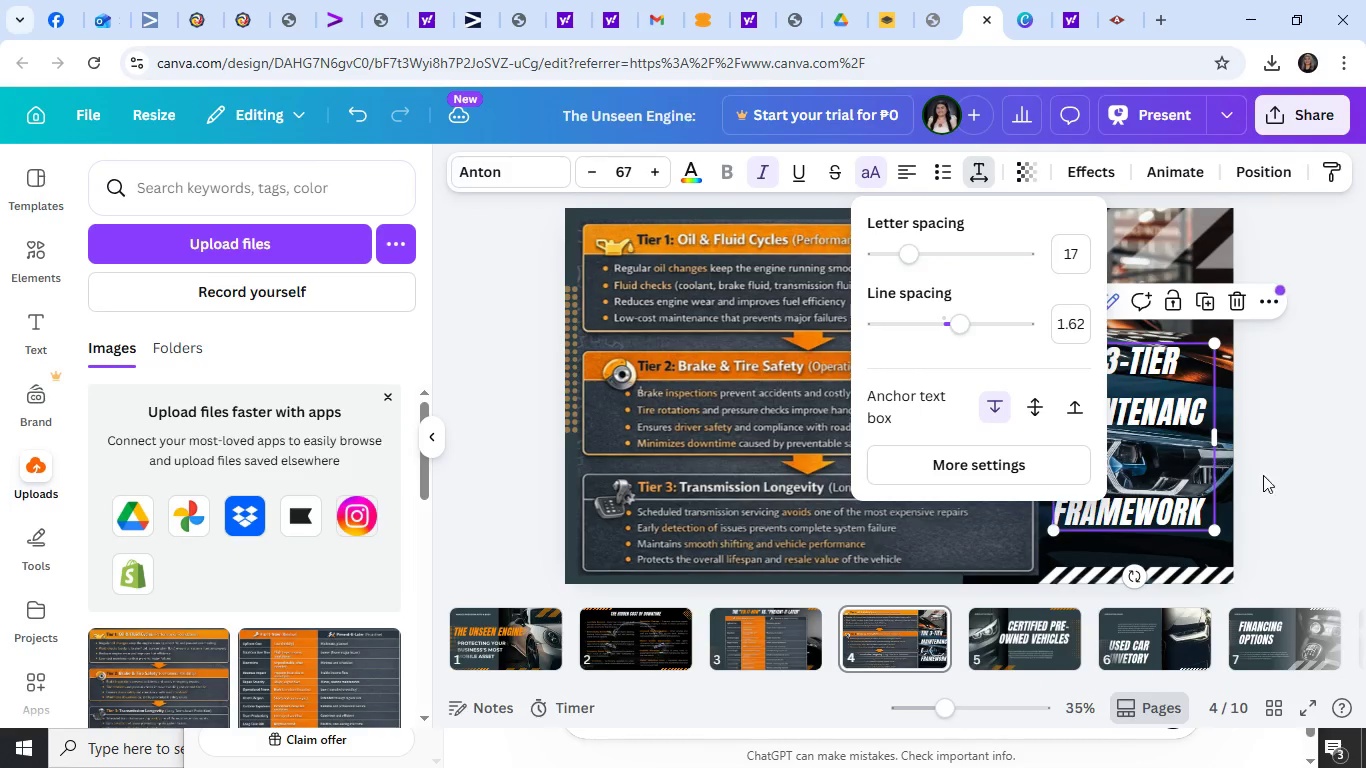 
left_click_drag(start_coordinate=[1287, 483], to_coordinate=[1292, 482])
 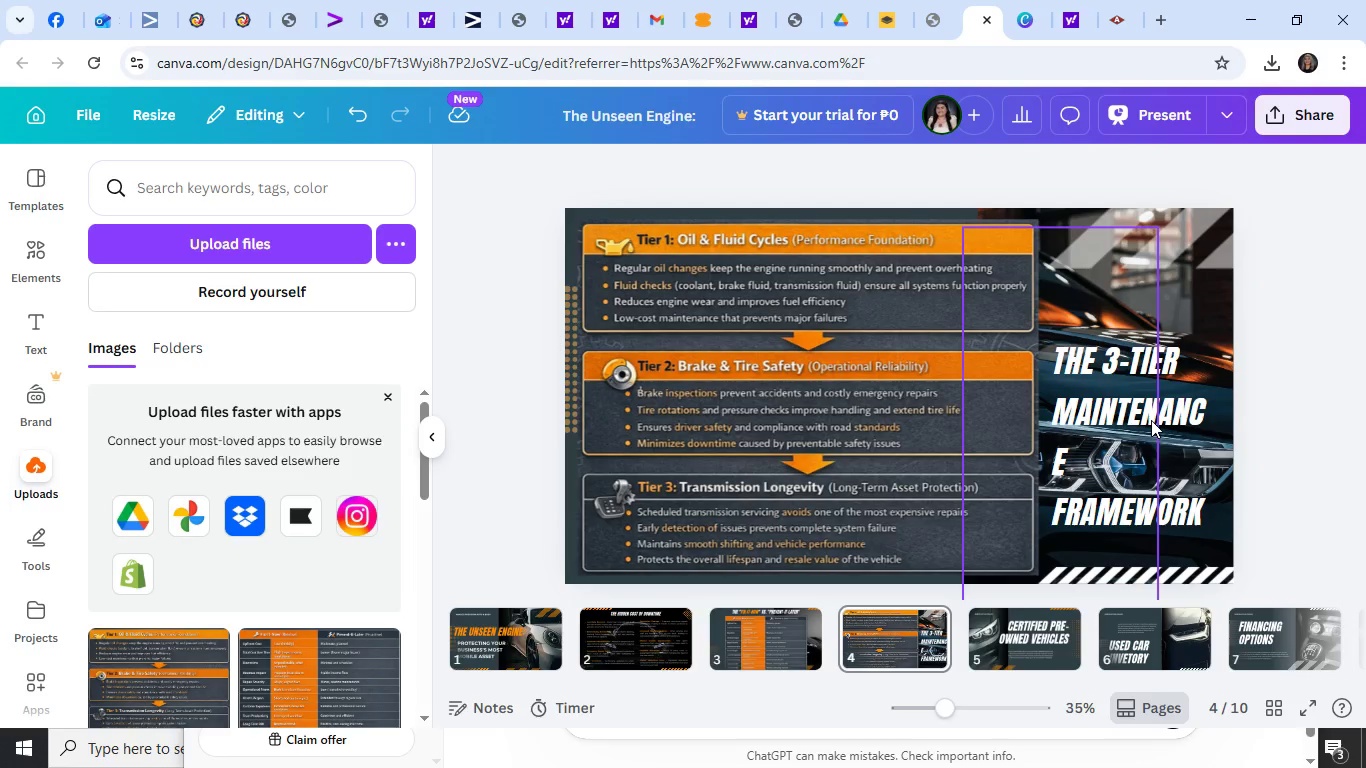 
left_click([1175, 411])
 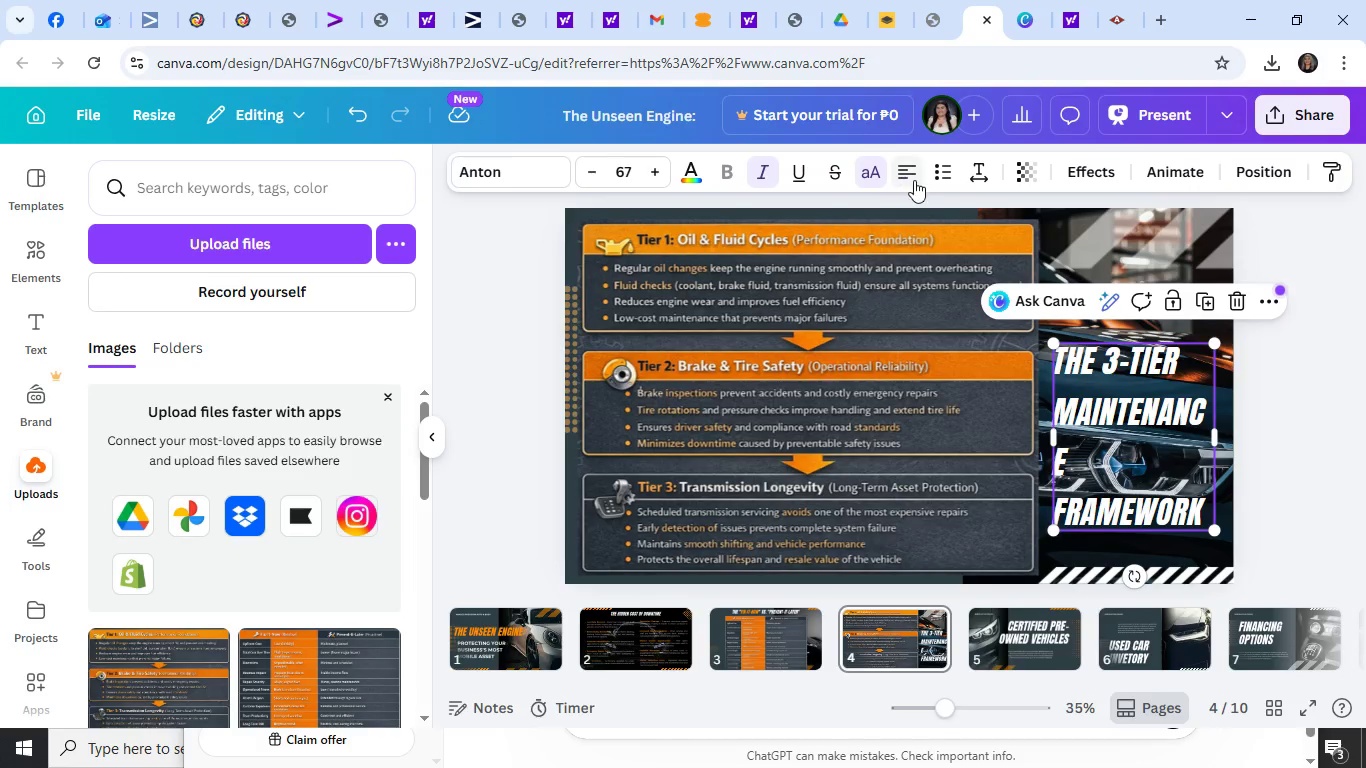 
left_click([973, 182])